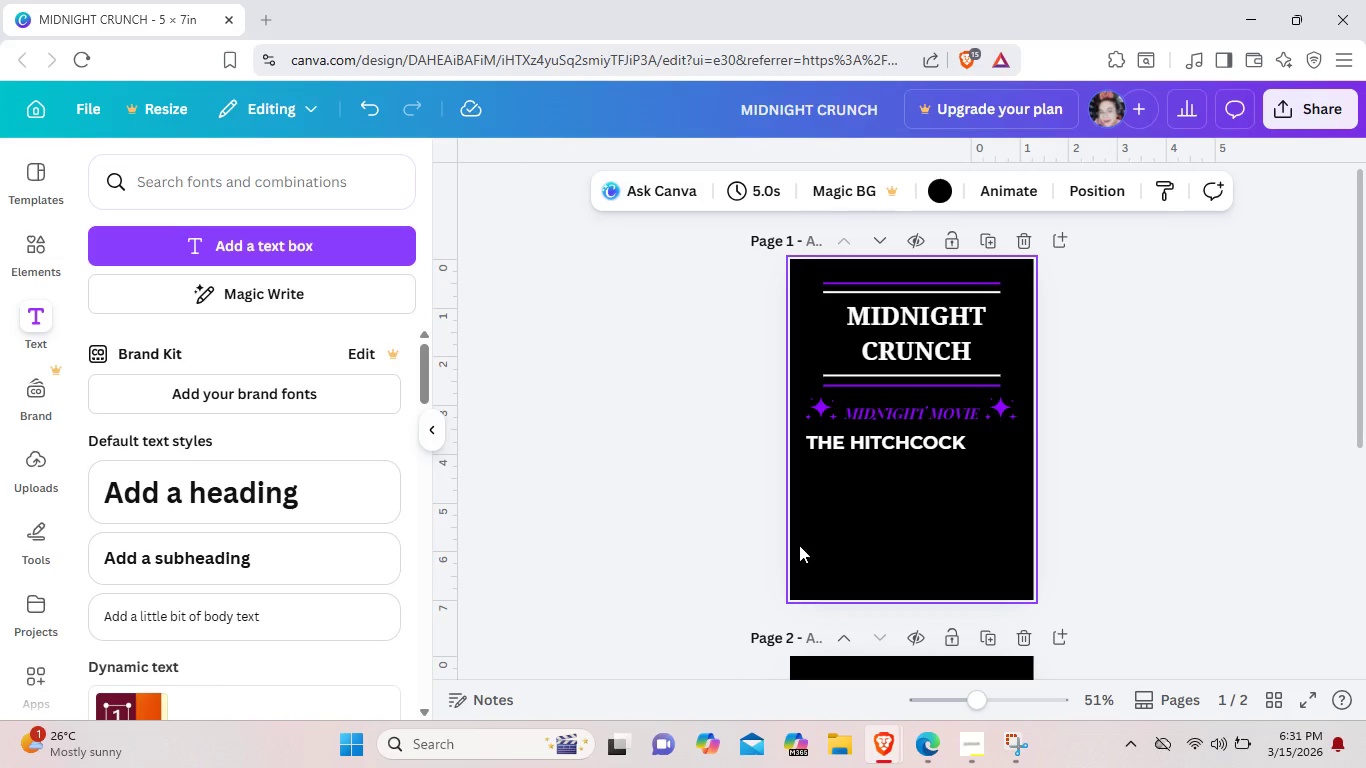 
wait(7.34)
 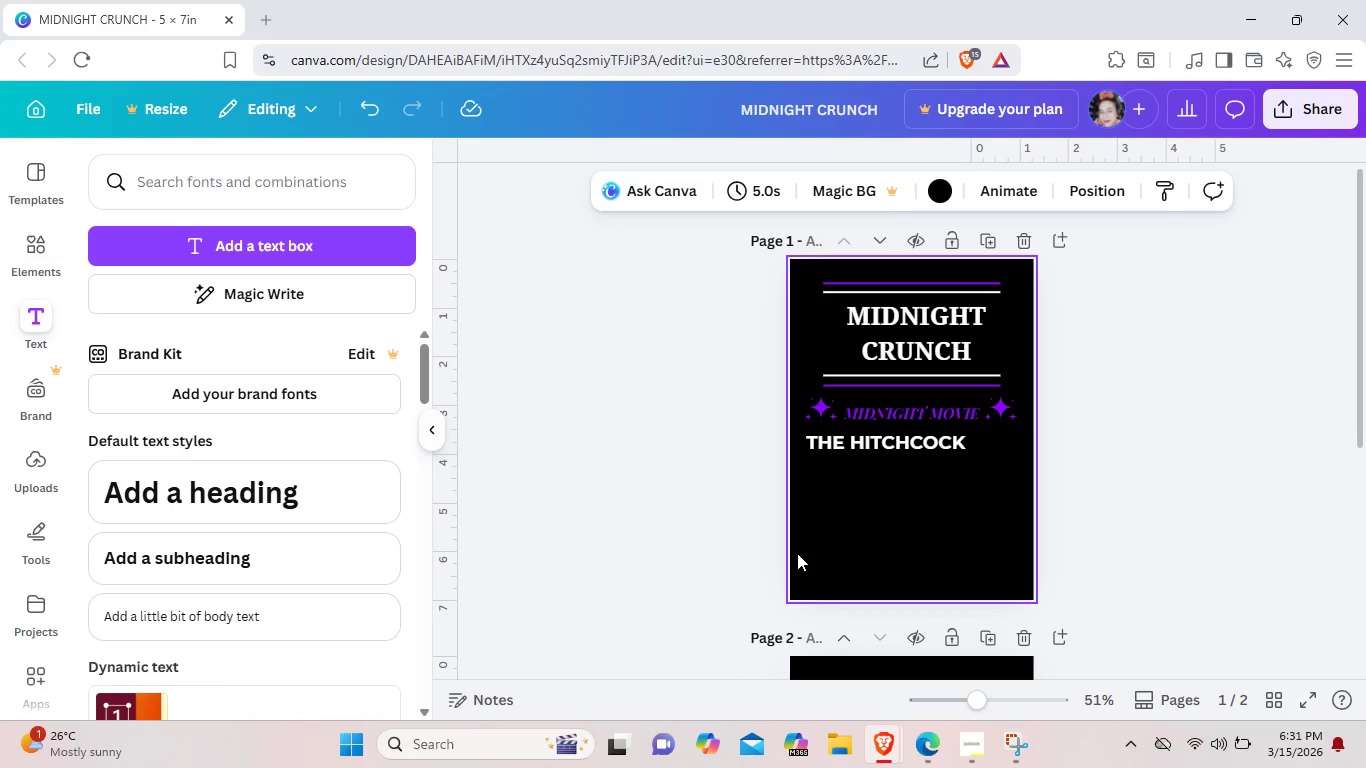 
left_click([915, 443])
 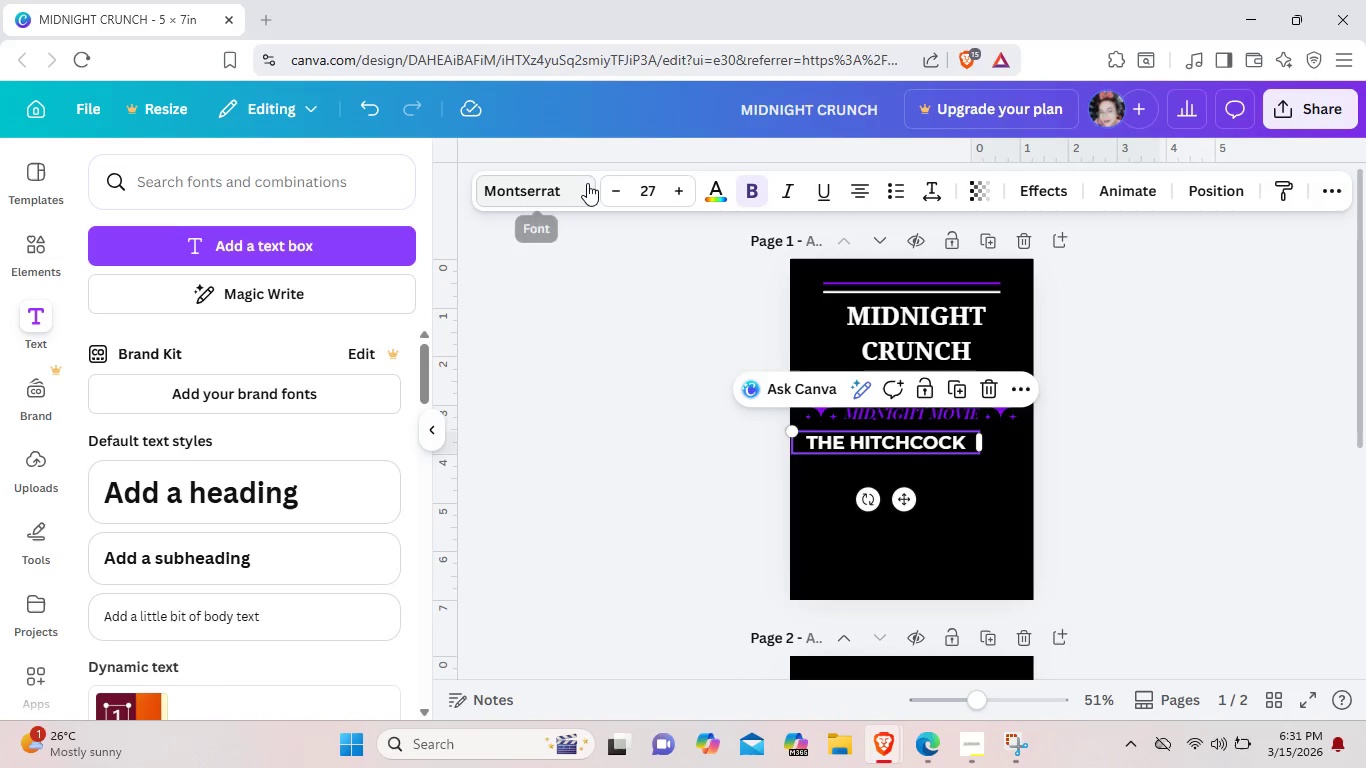 
left_click([587, 183])
 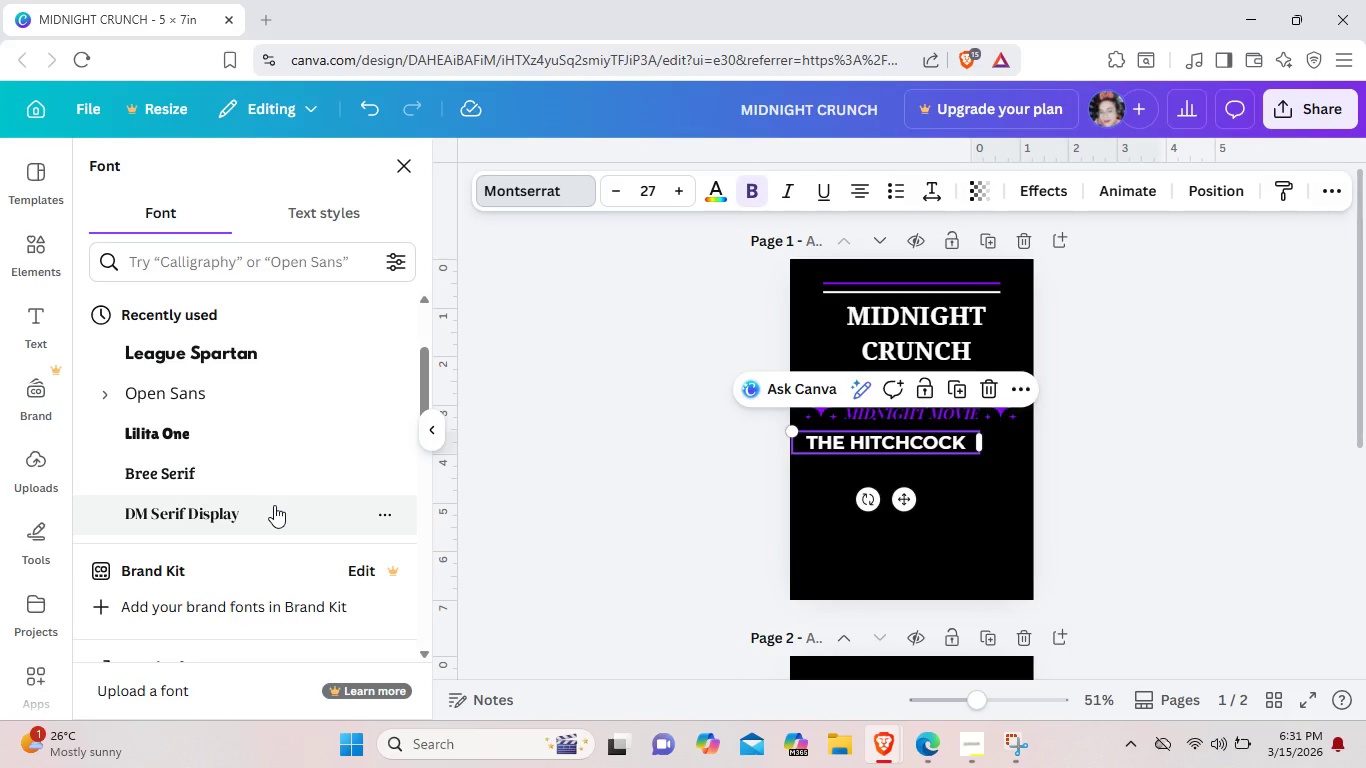 
left_click([274, 505])
 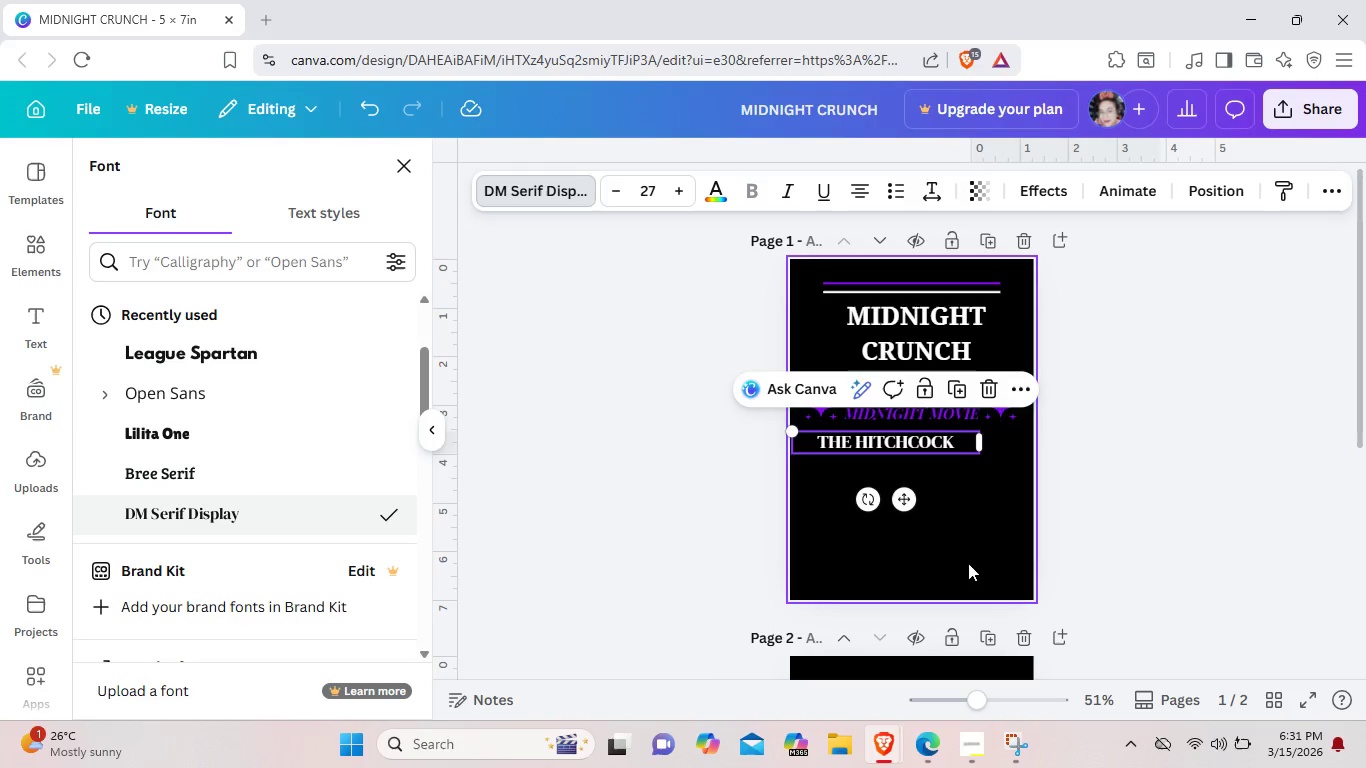 
left_click([988, 488])
 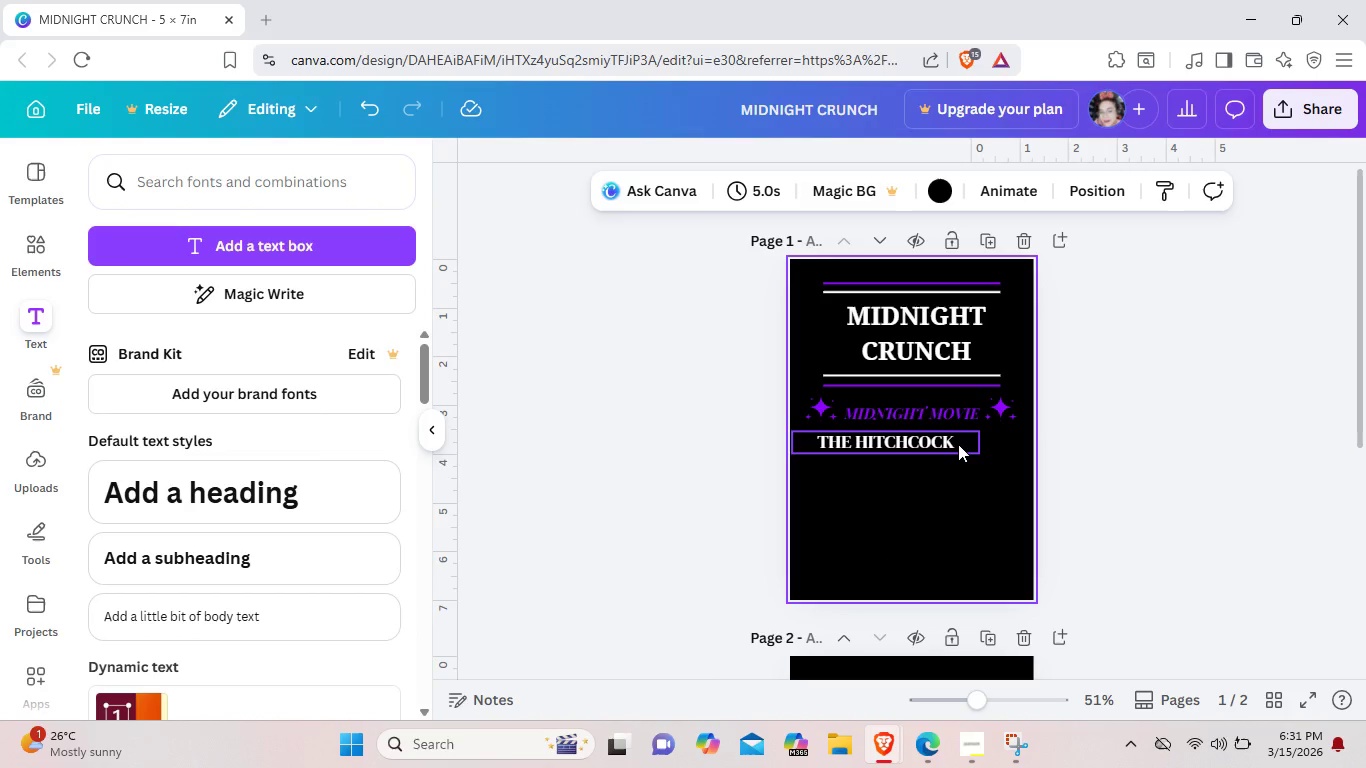 
left_click([958, 444])
 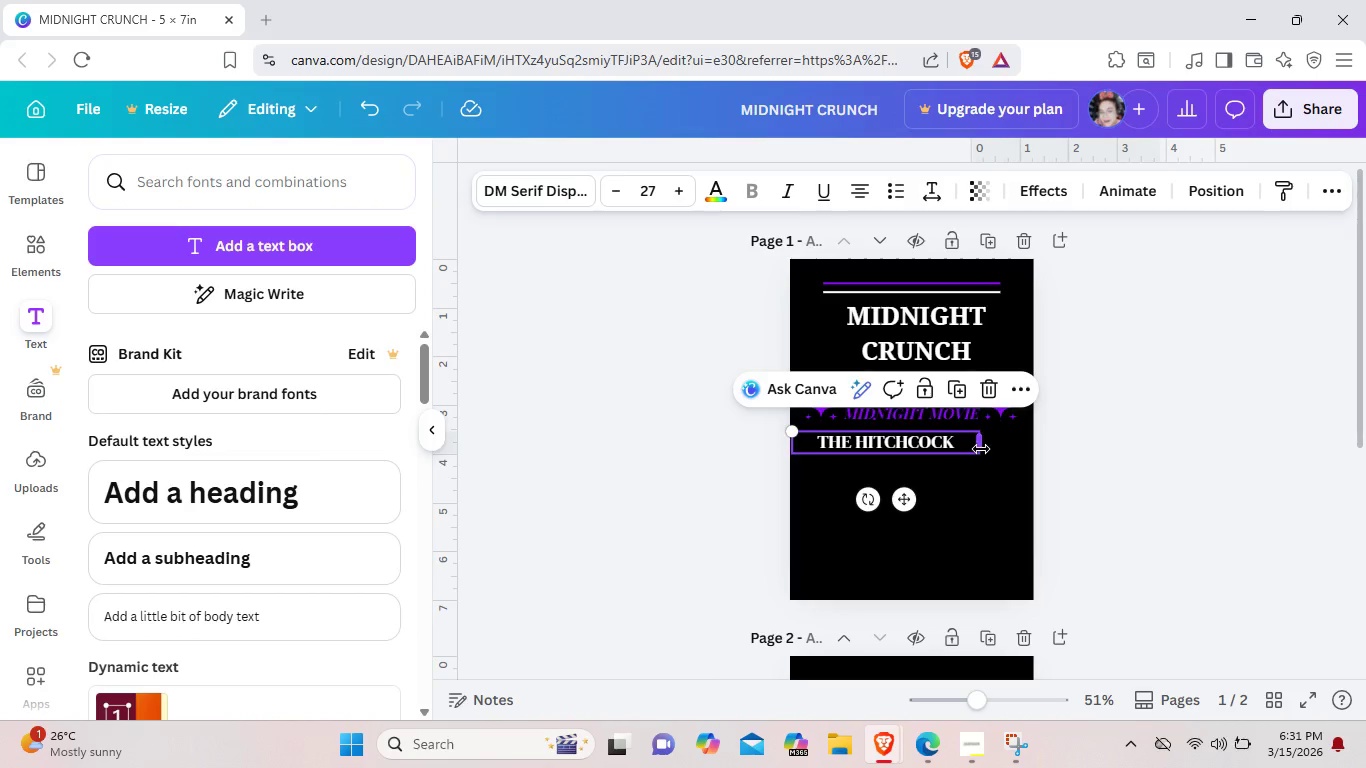 
left_click_drag(start_coordinate=[981, 449], to_coordinate=[947, 440])
 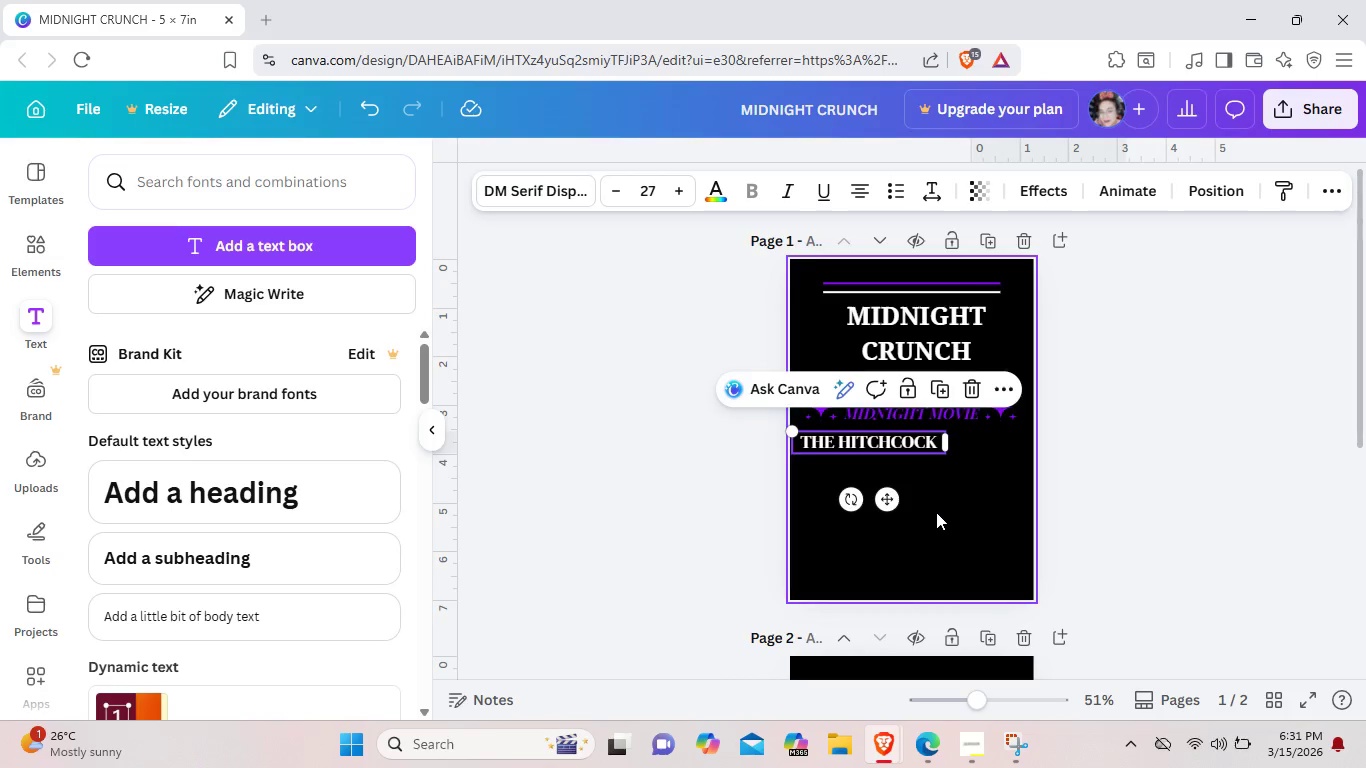 
left_click([936, 512])
 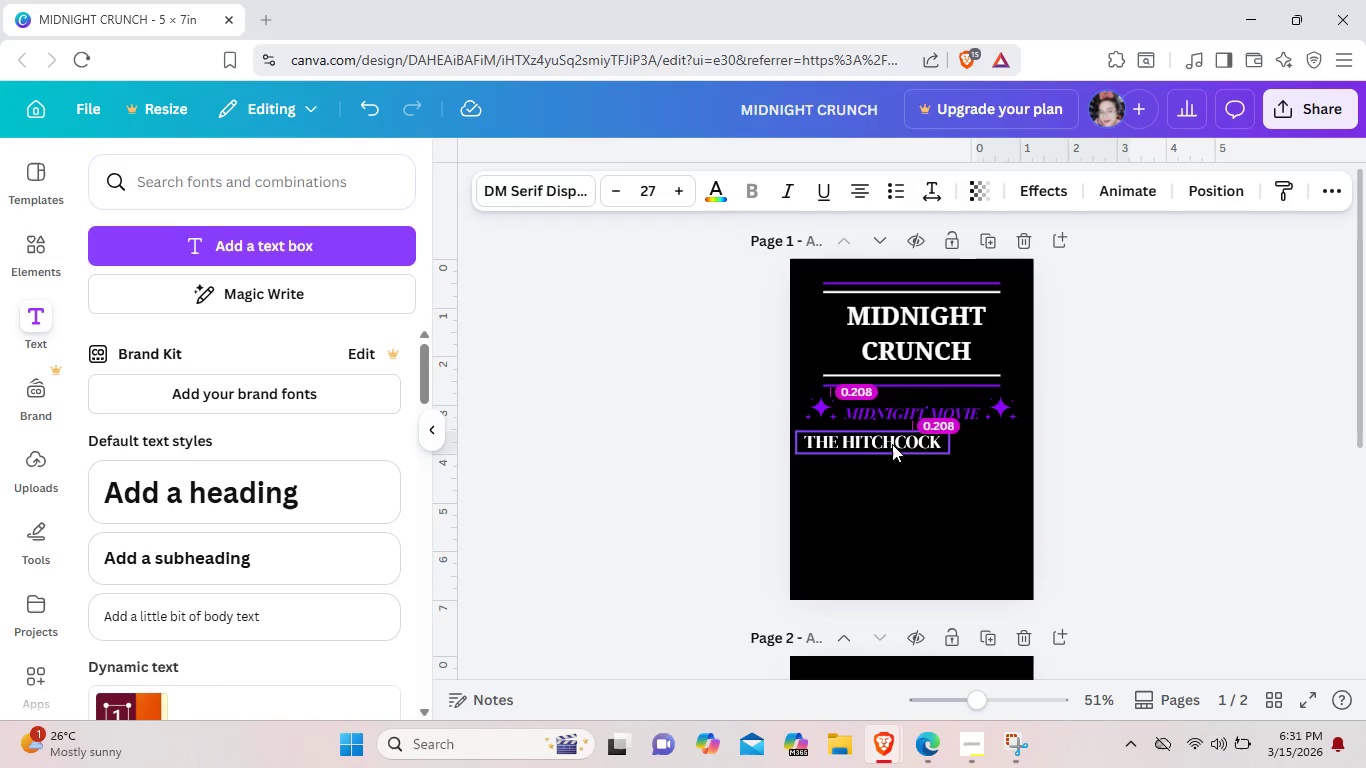 
left_click([975, 483])
 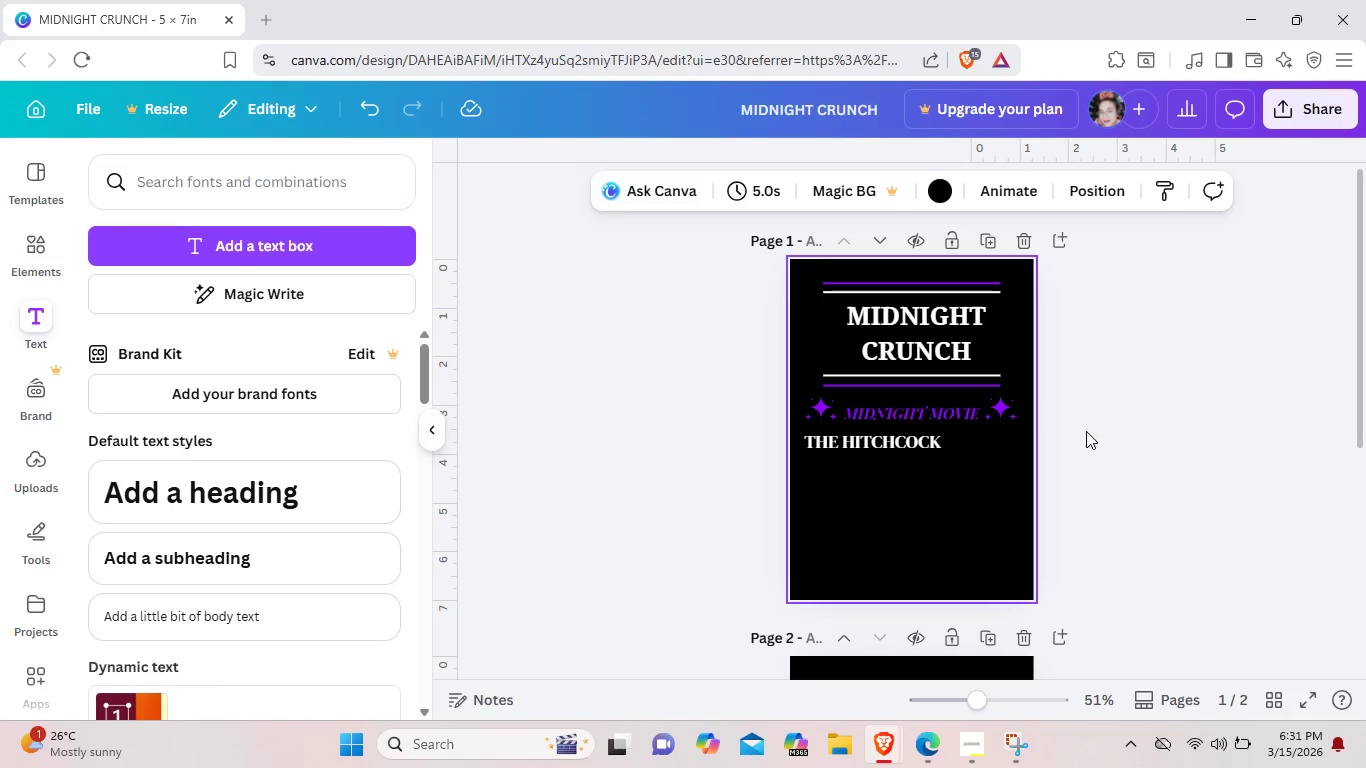 
left_click([937, 382])
 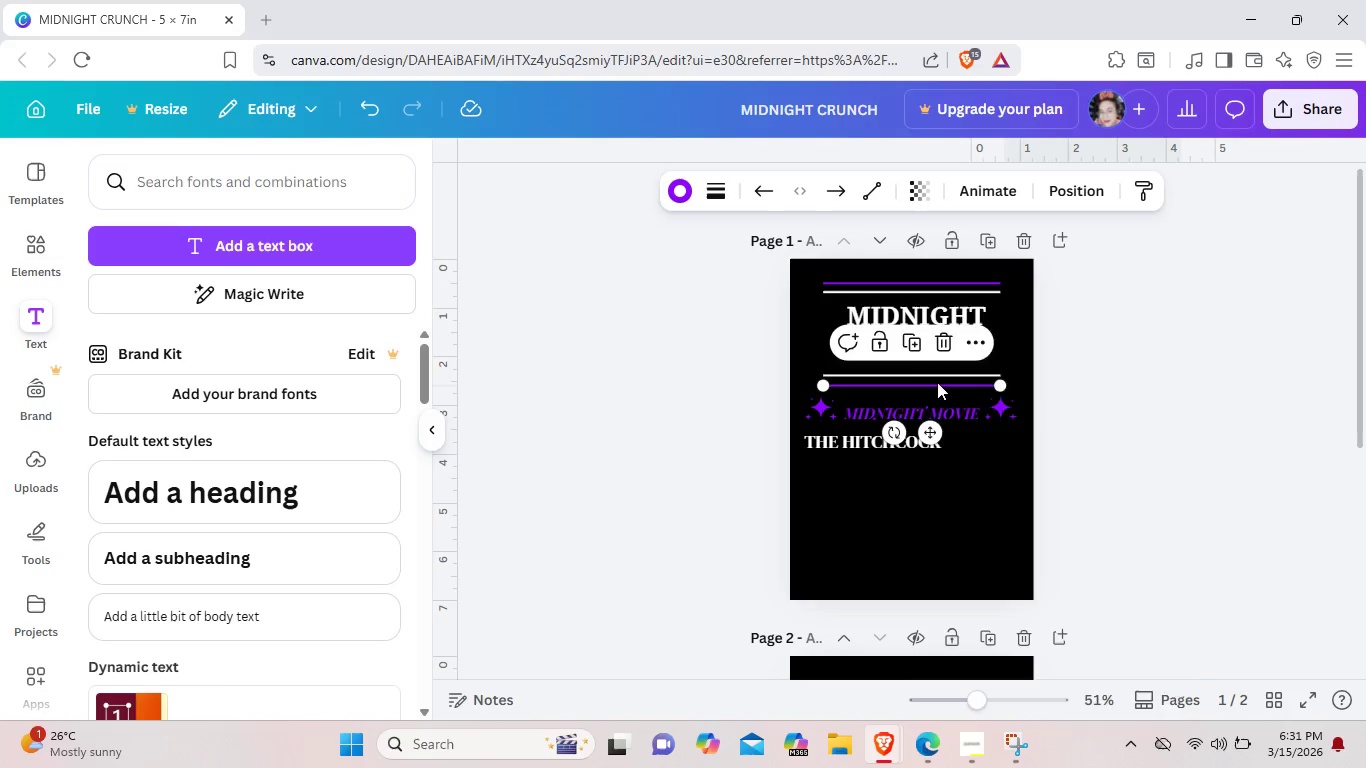 
right_click([937, 382])
 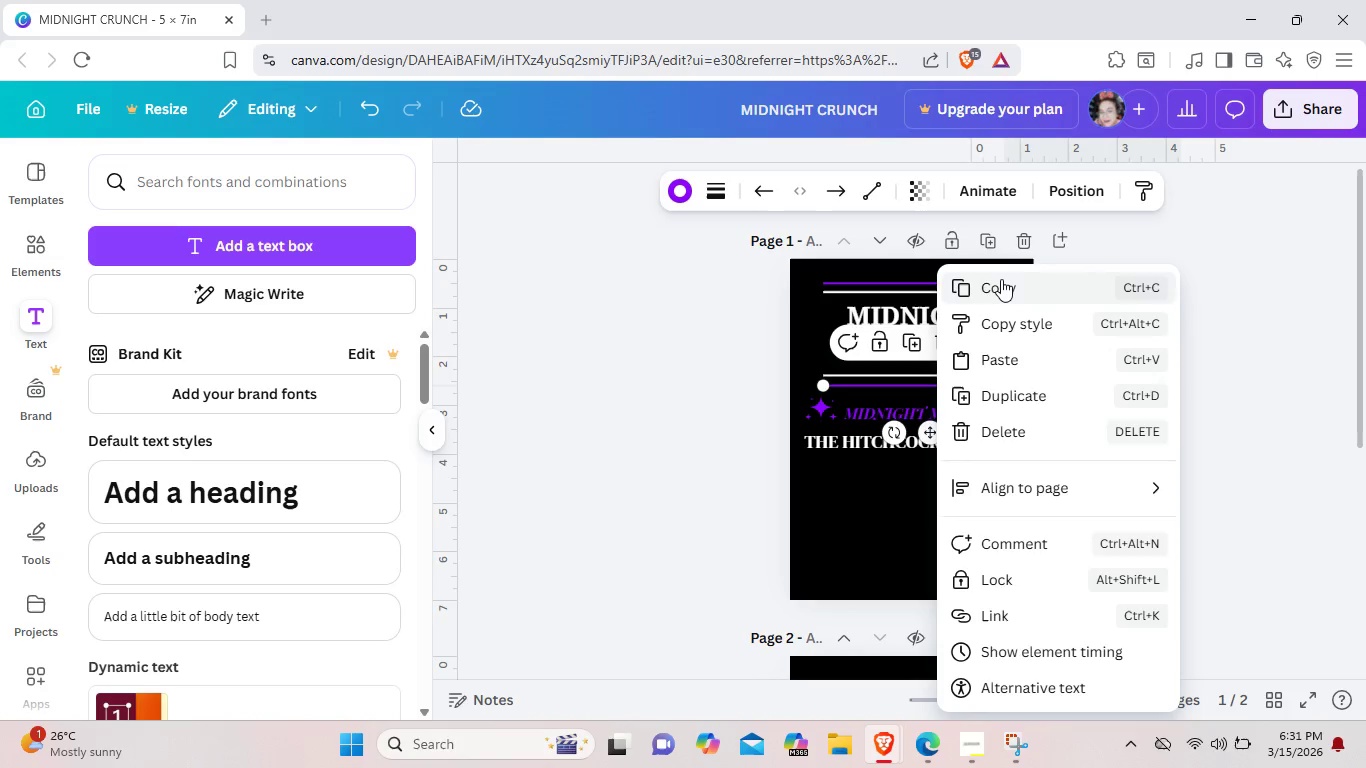 
left_click([1001, 279])
 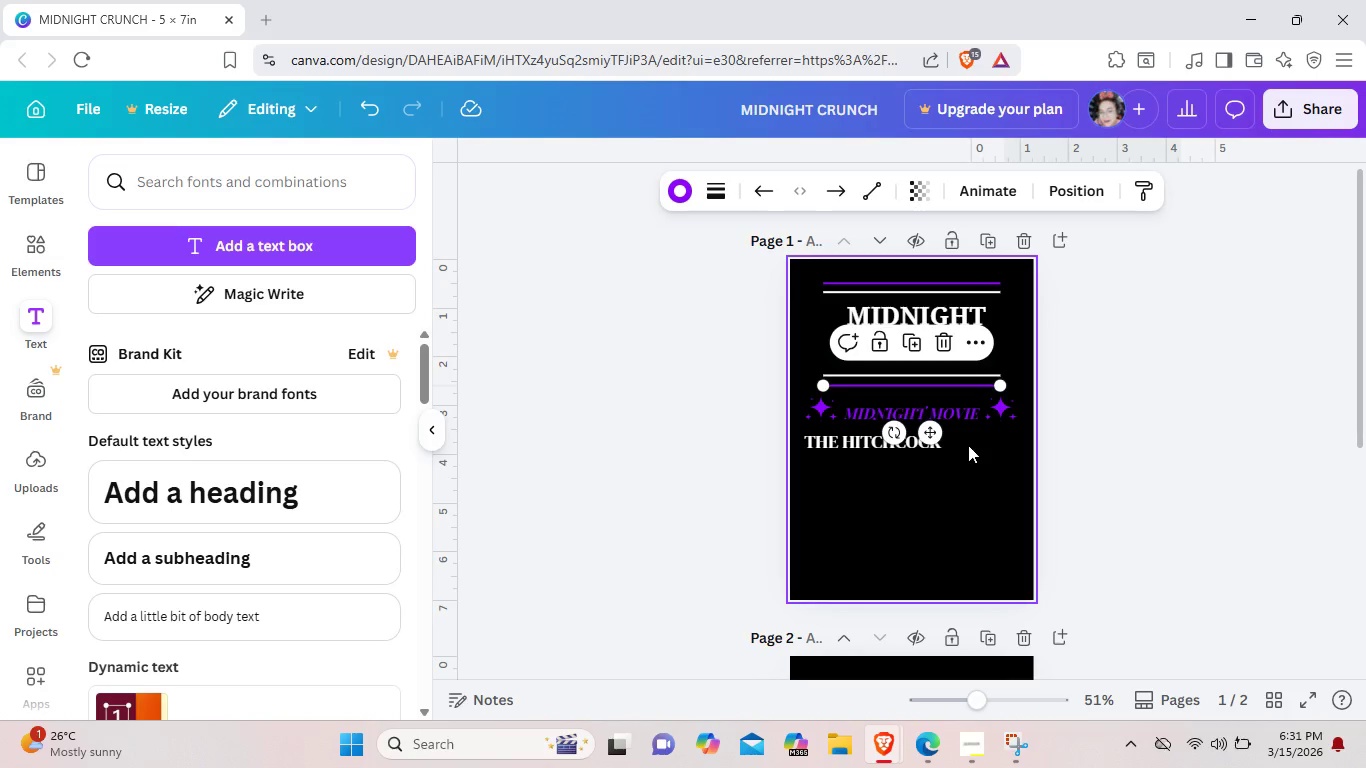 
left_click([968, 445])
 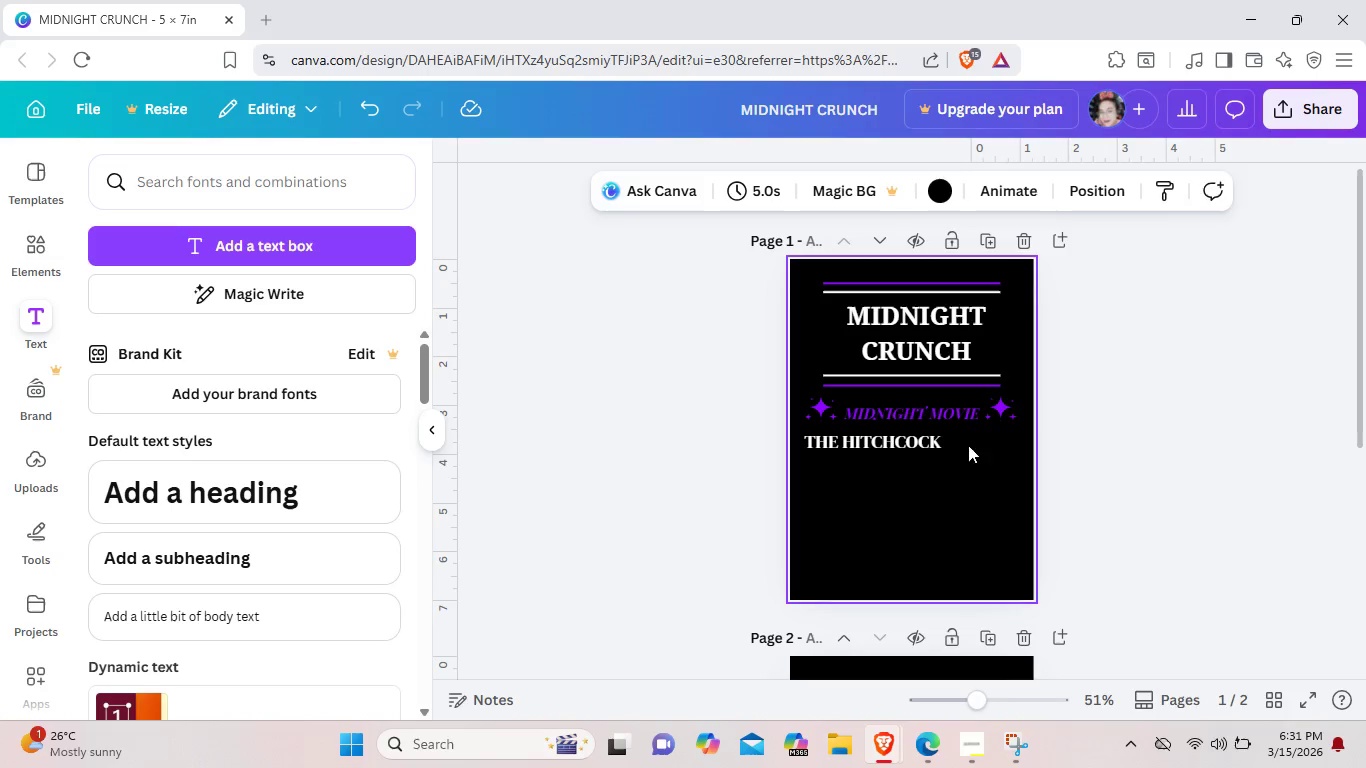 
right_click([968, 445])
 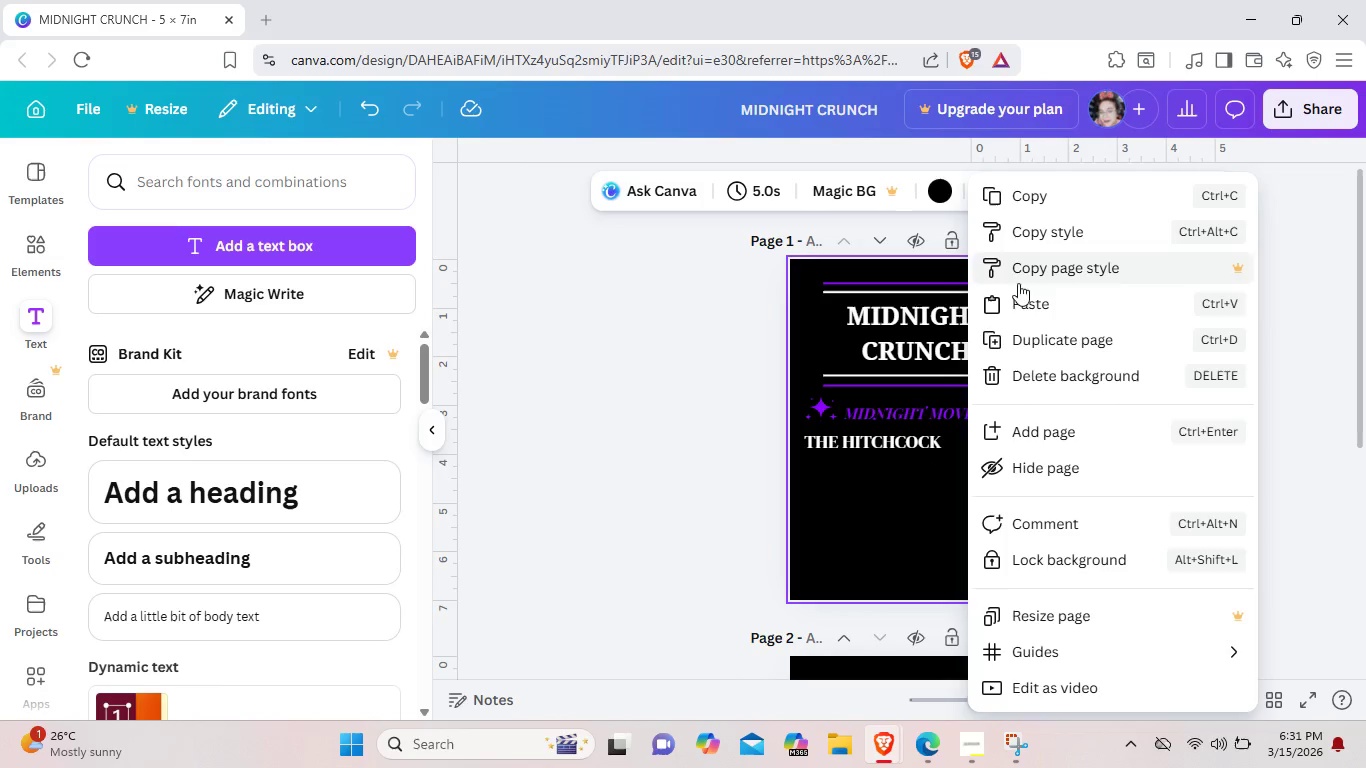 
left_click([1017, 300])
 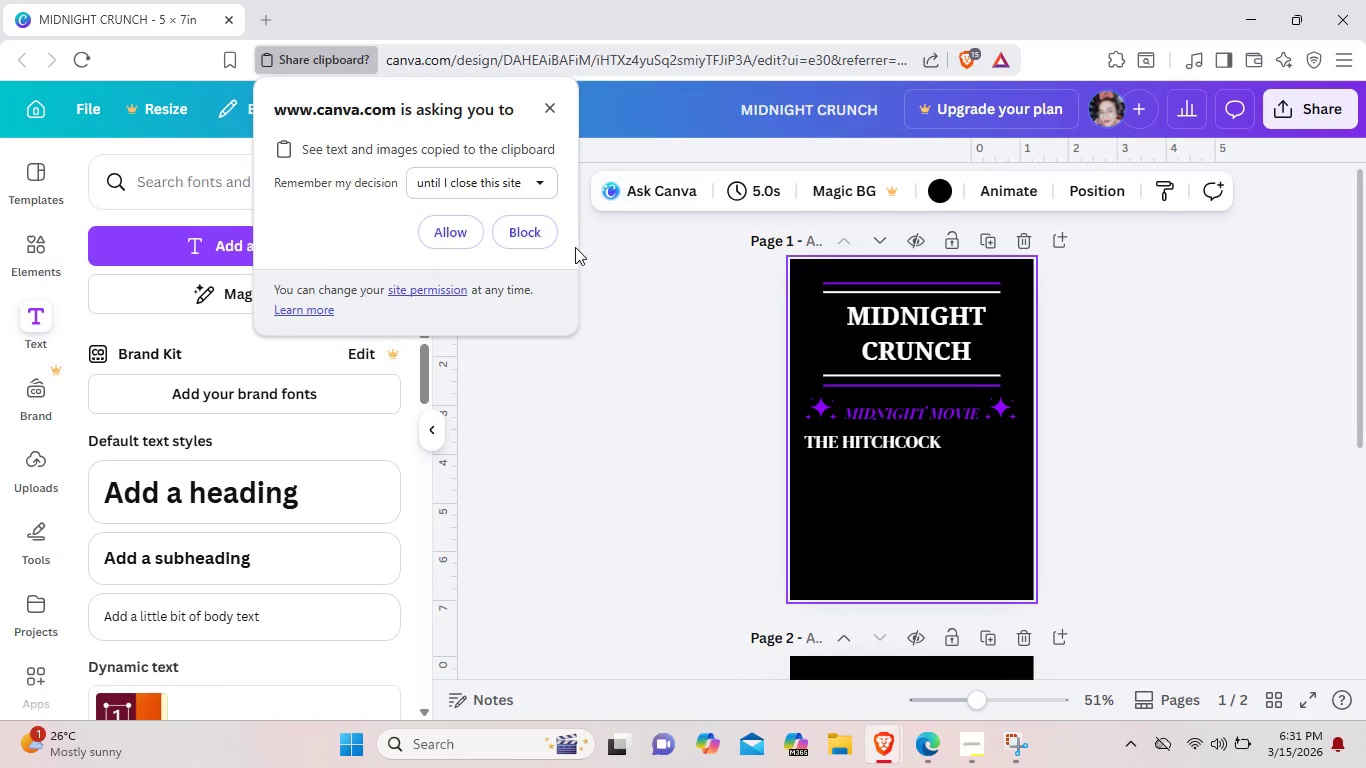 
left_click([539, 241])
 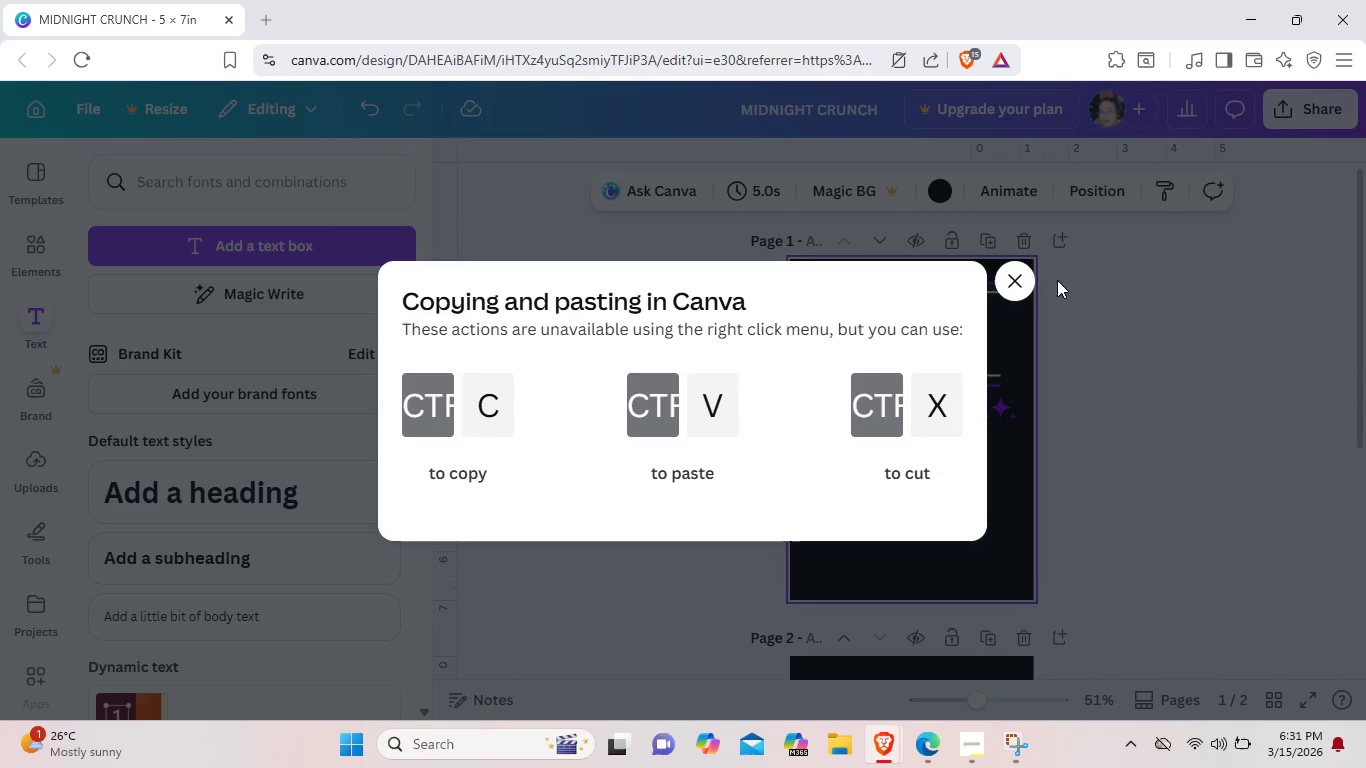 
left_click([1025, 269])
 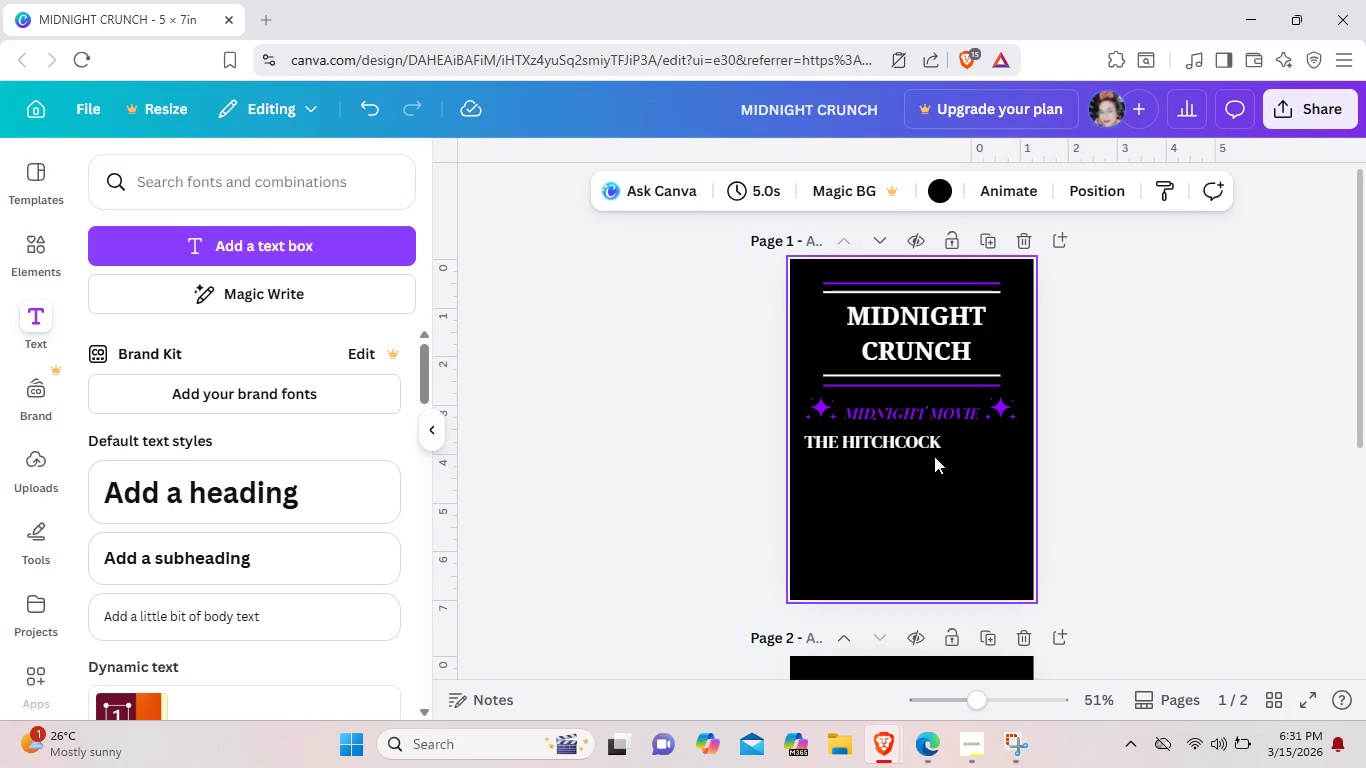 
right_click([934, 463])
 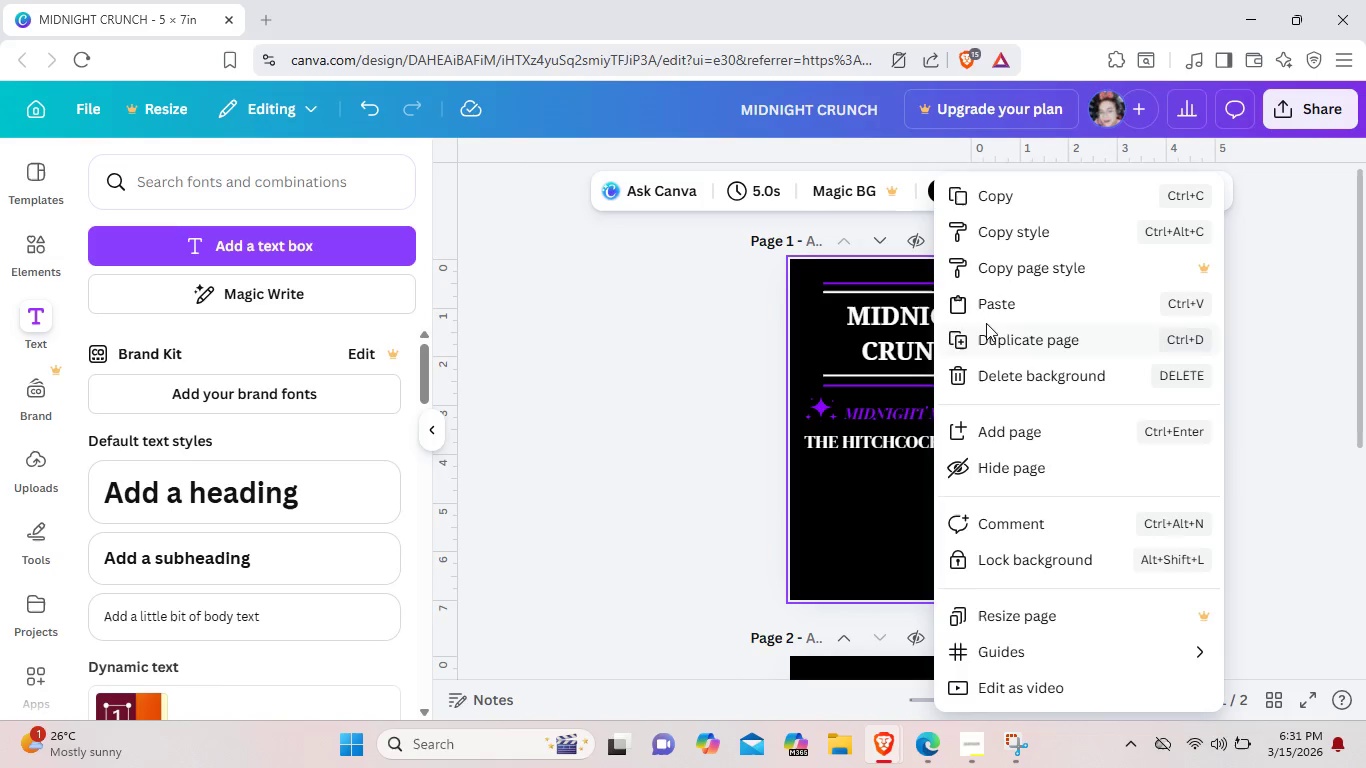 
left_click([989, 312])
 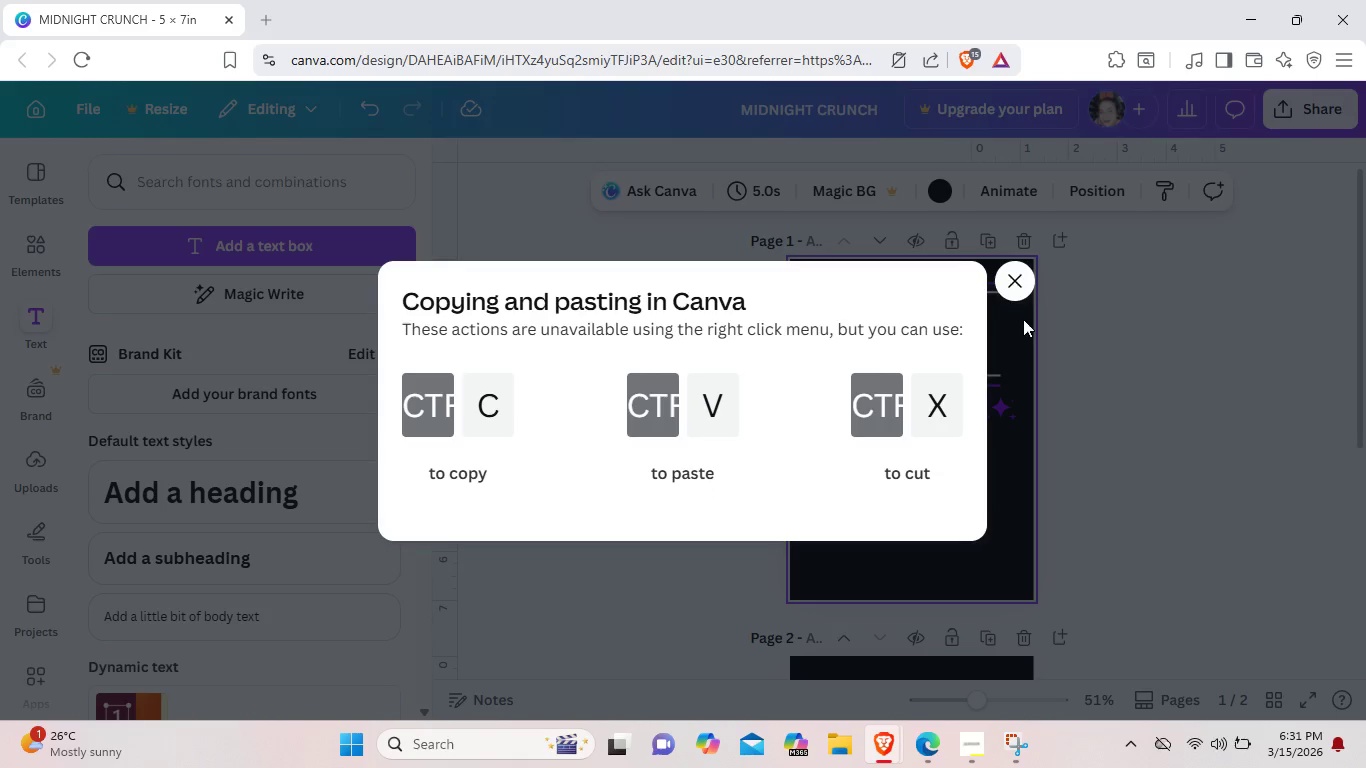 
left_click([1020, 300])
 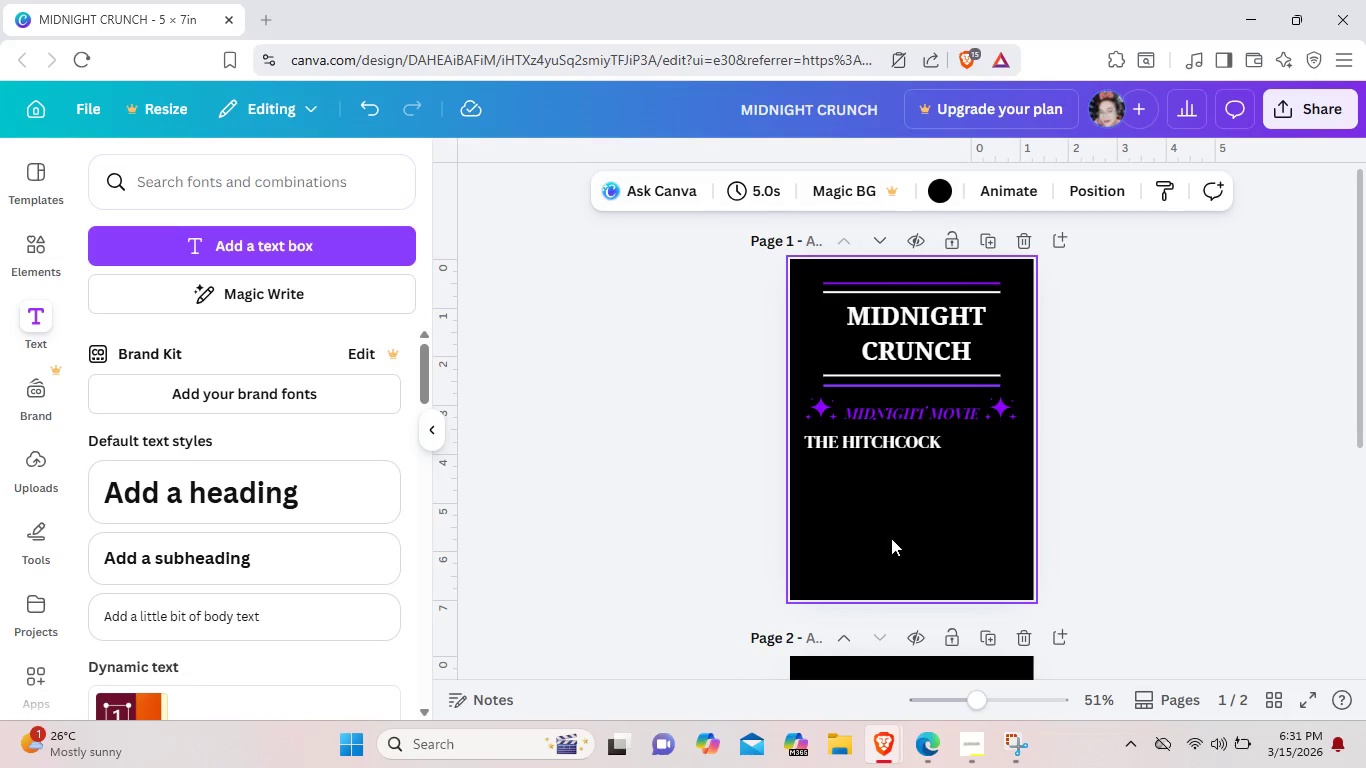 
scroll: coordinate [891, 538], scroll_direction: down, amount: 3.0
 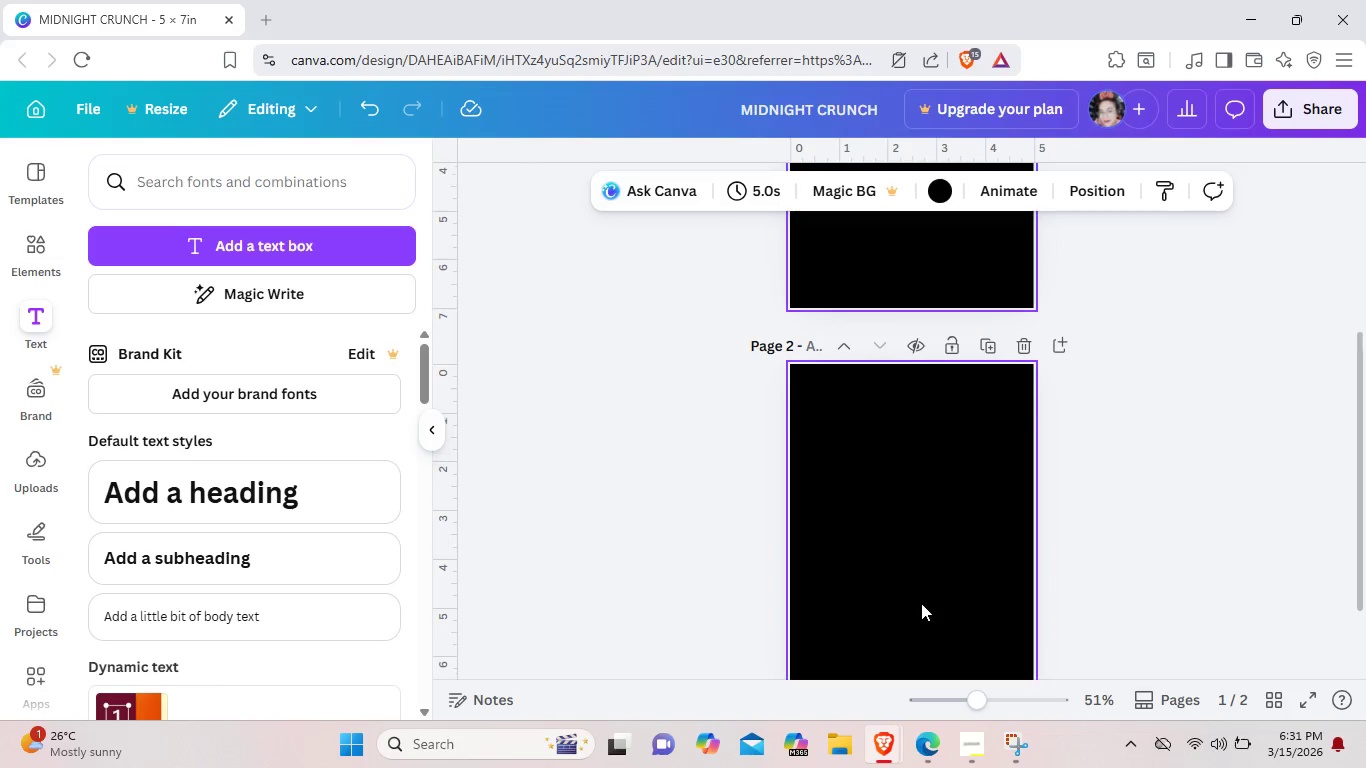 
scroll: coordinate [921, 603], scroll_direction: up, amount: 4.0
 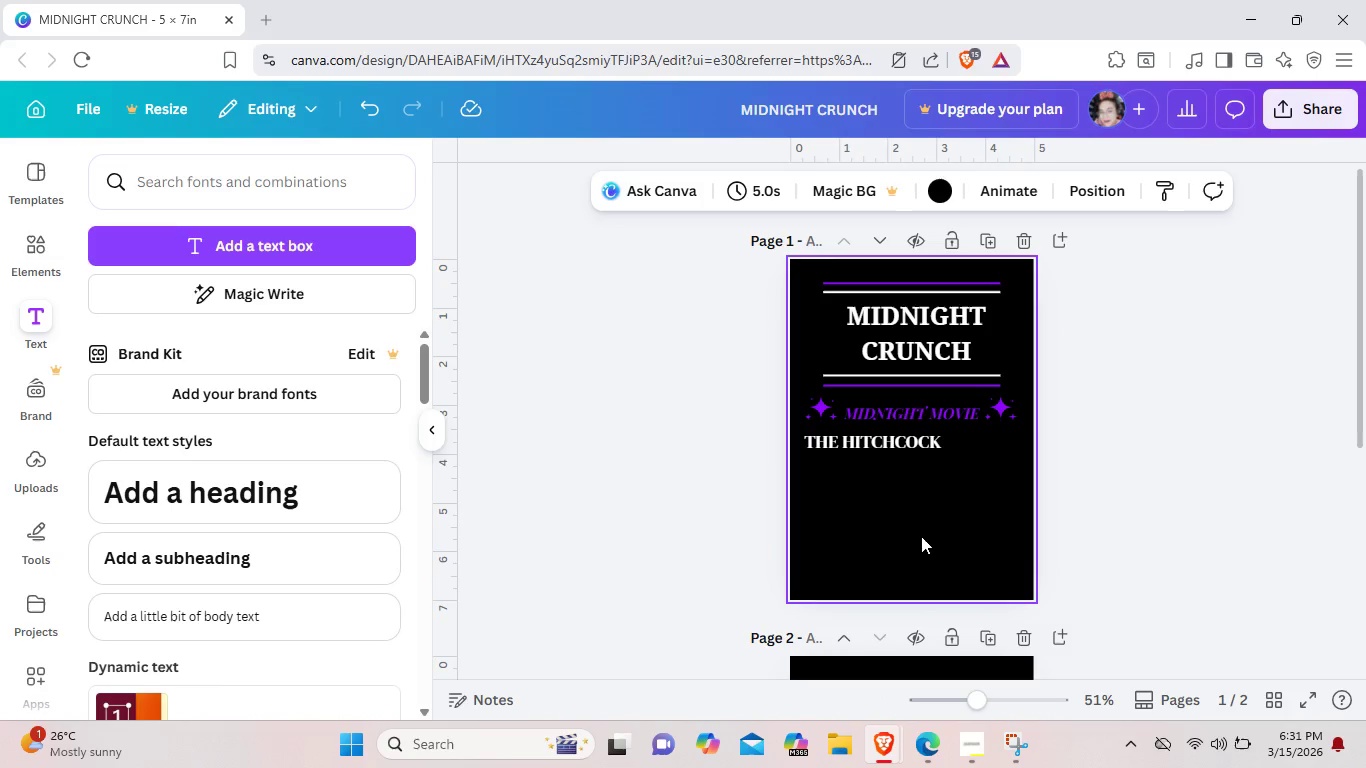 
left_click([933, 449])
 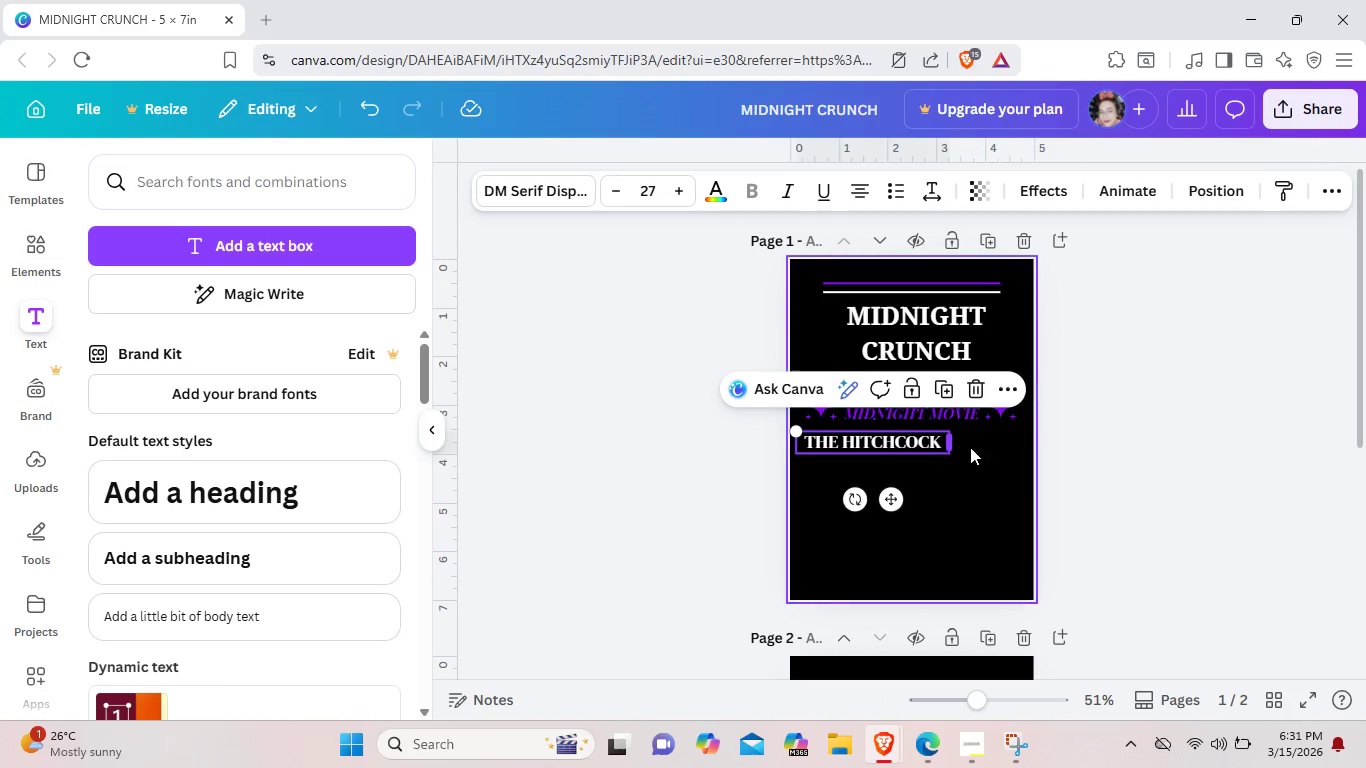 
left_click([977, 444])
 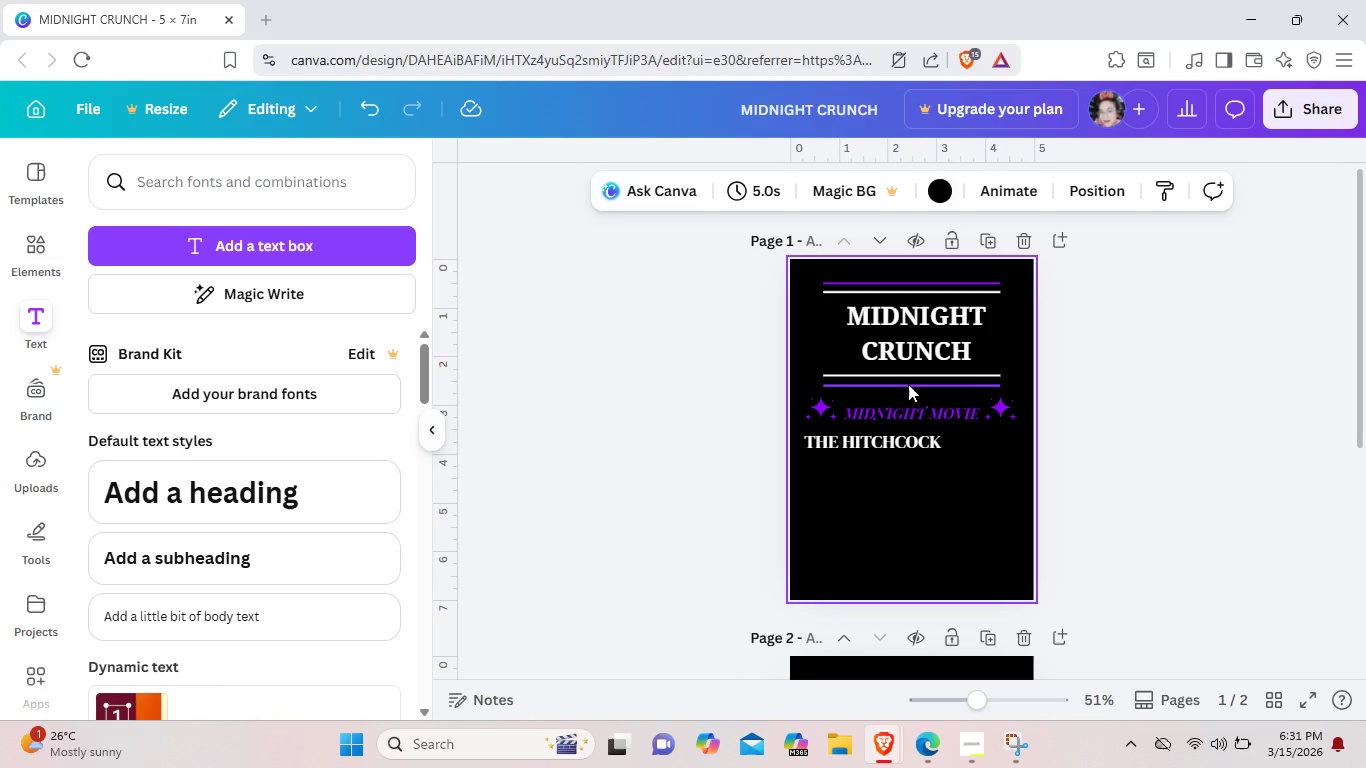 
left_click([908, 384])
 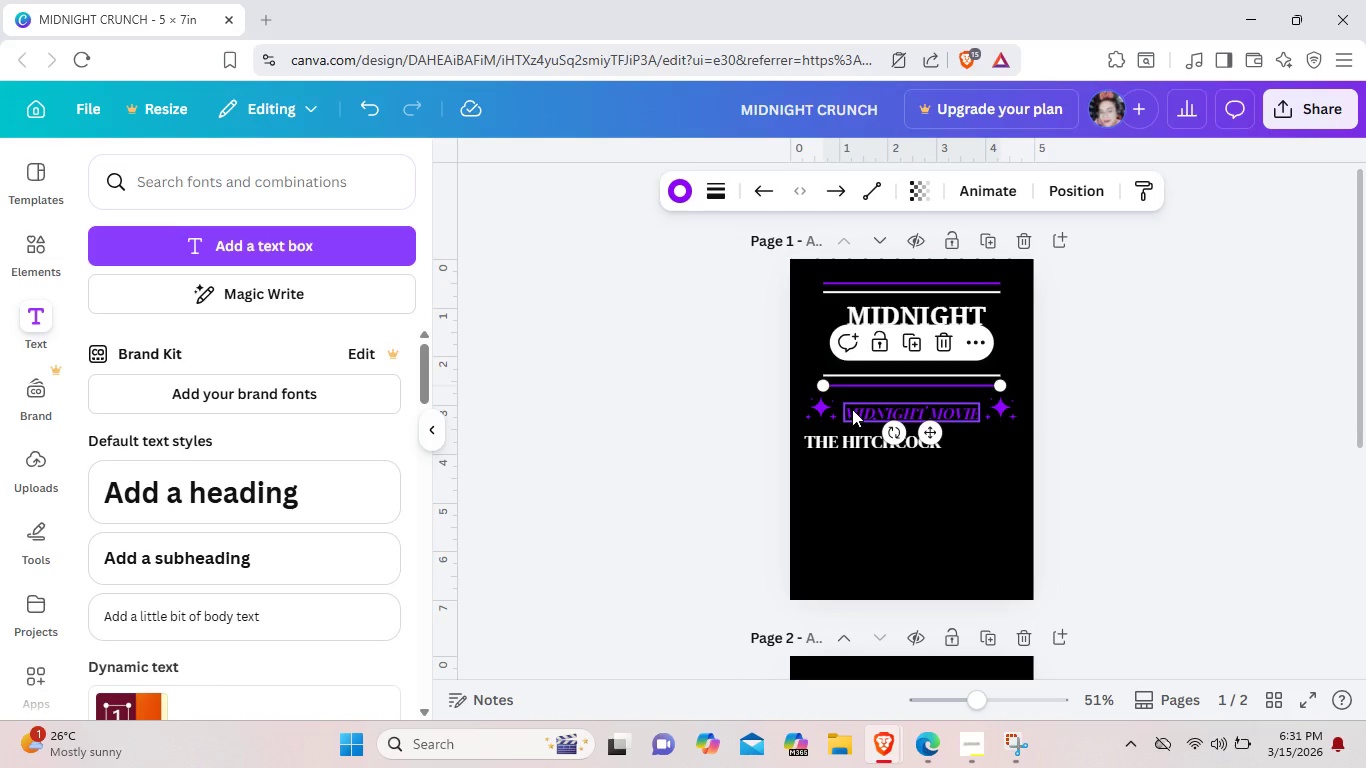 
wait(5.33)
 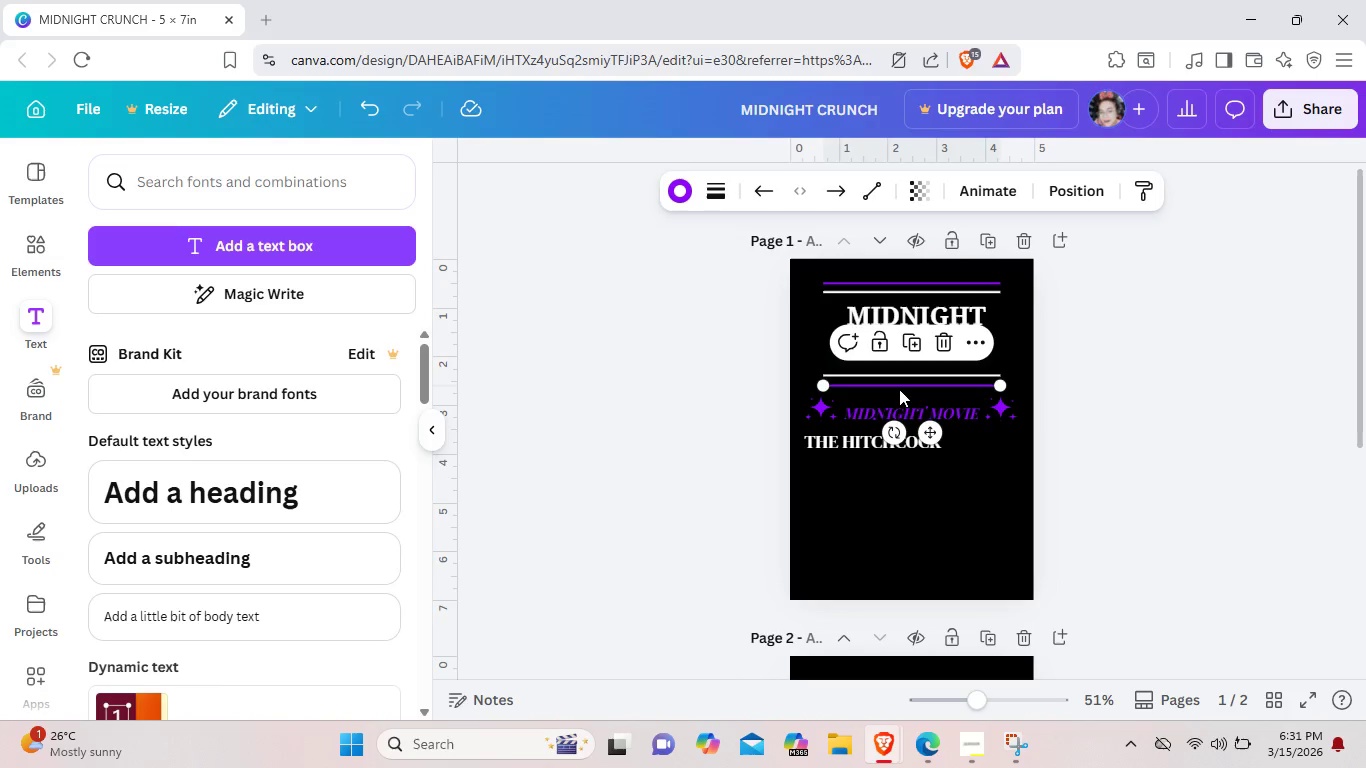 
key(Control+ControlLeft)
 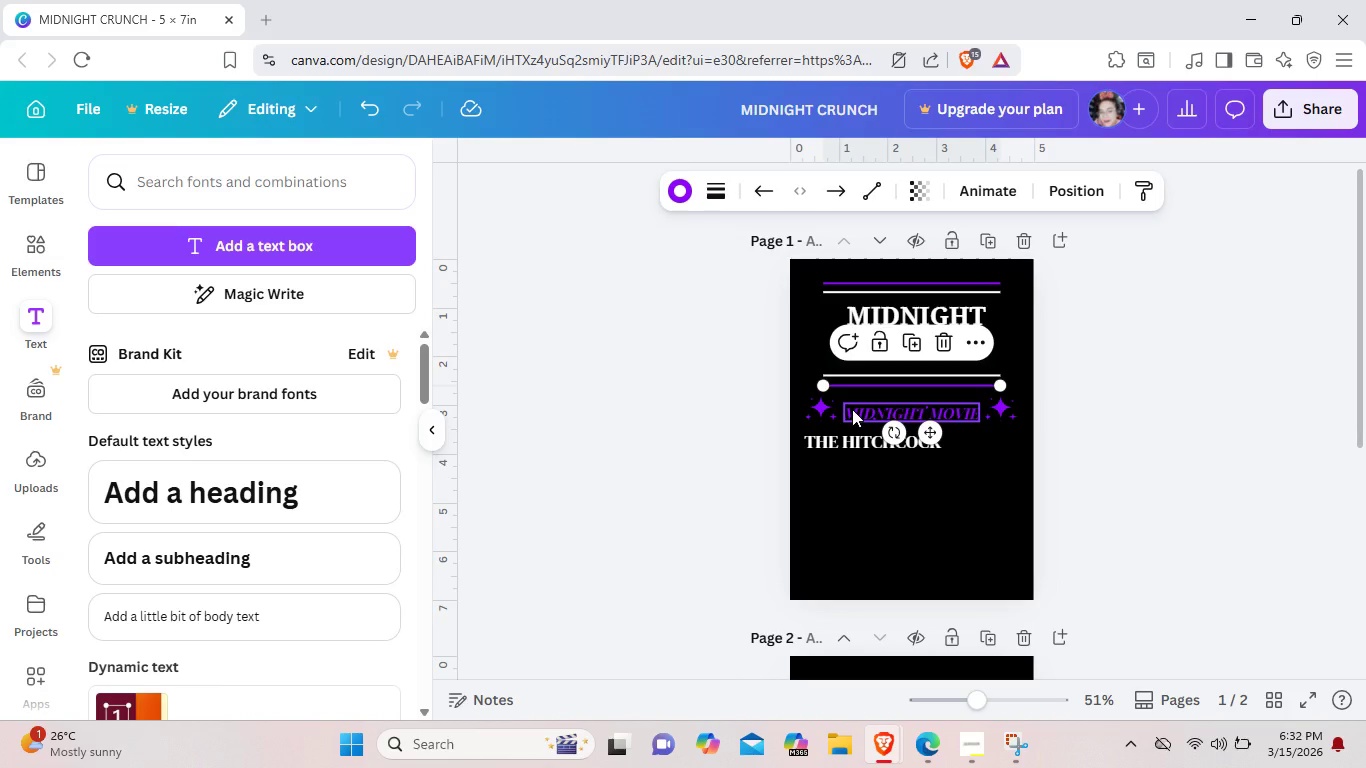 
key(Control+C)
 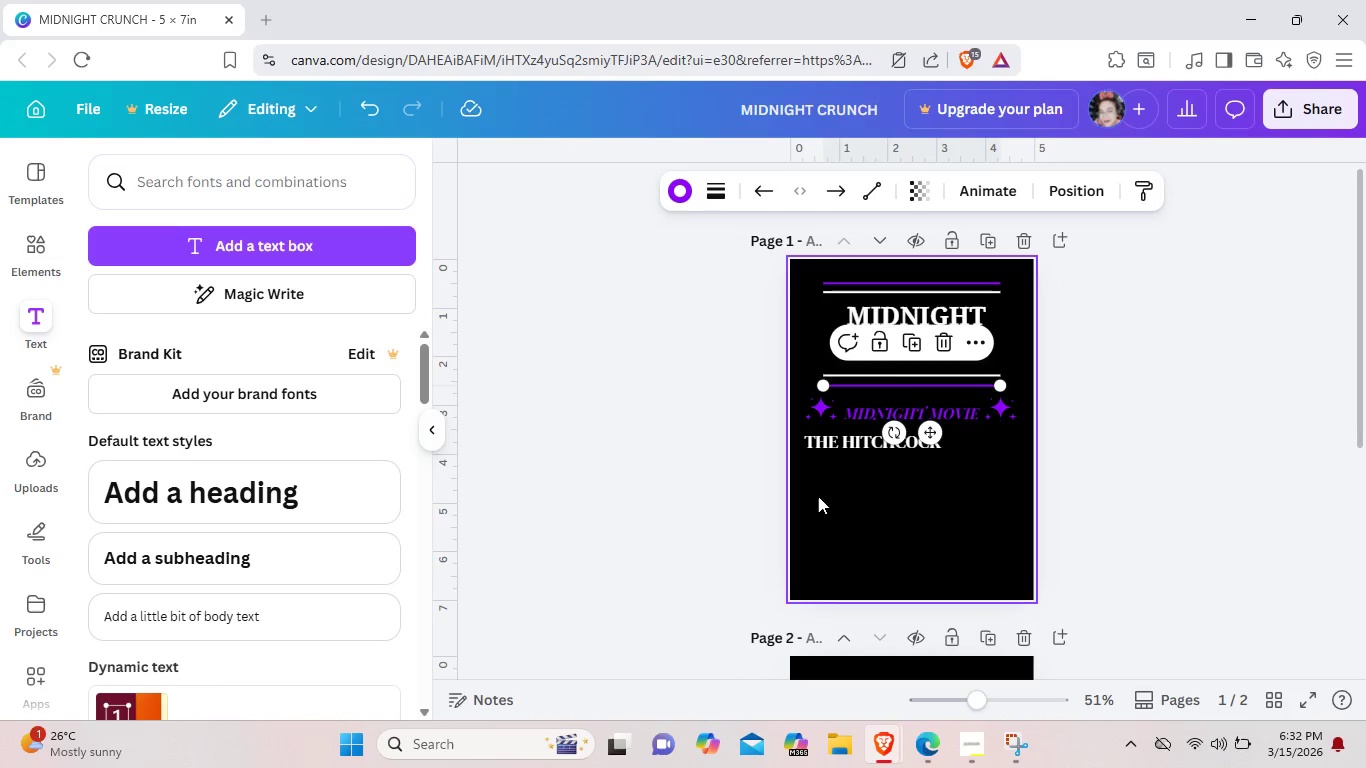 
left_click([823, 497])
 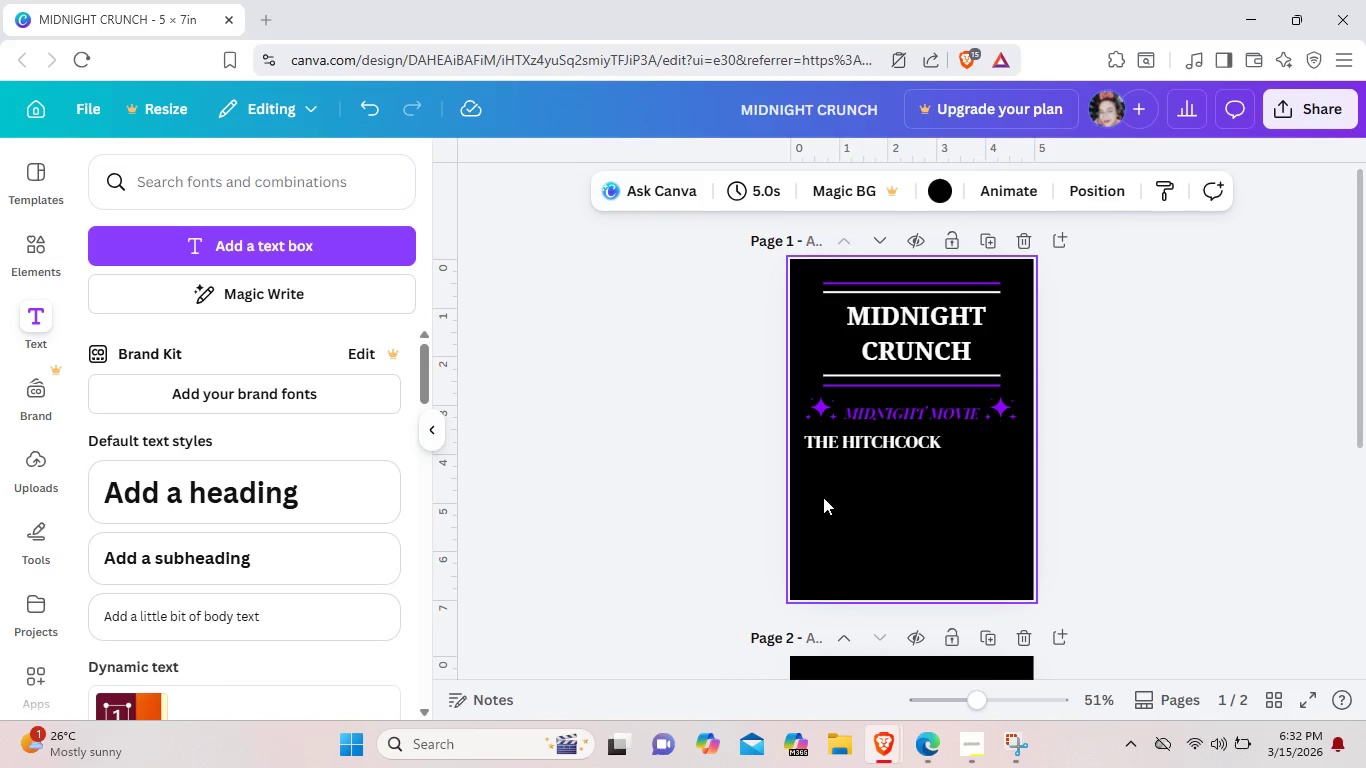 
right_click([823, 497])
 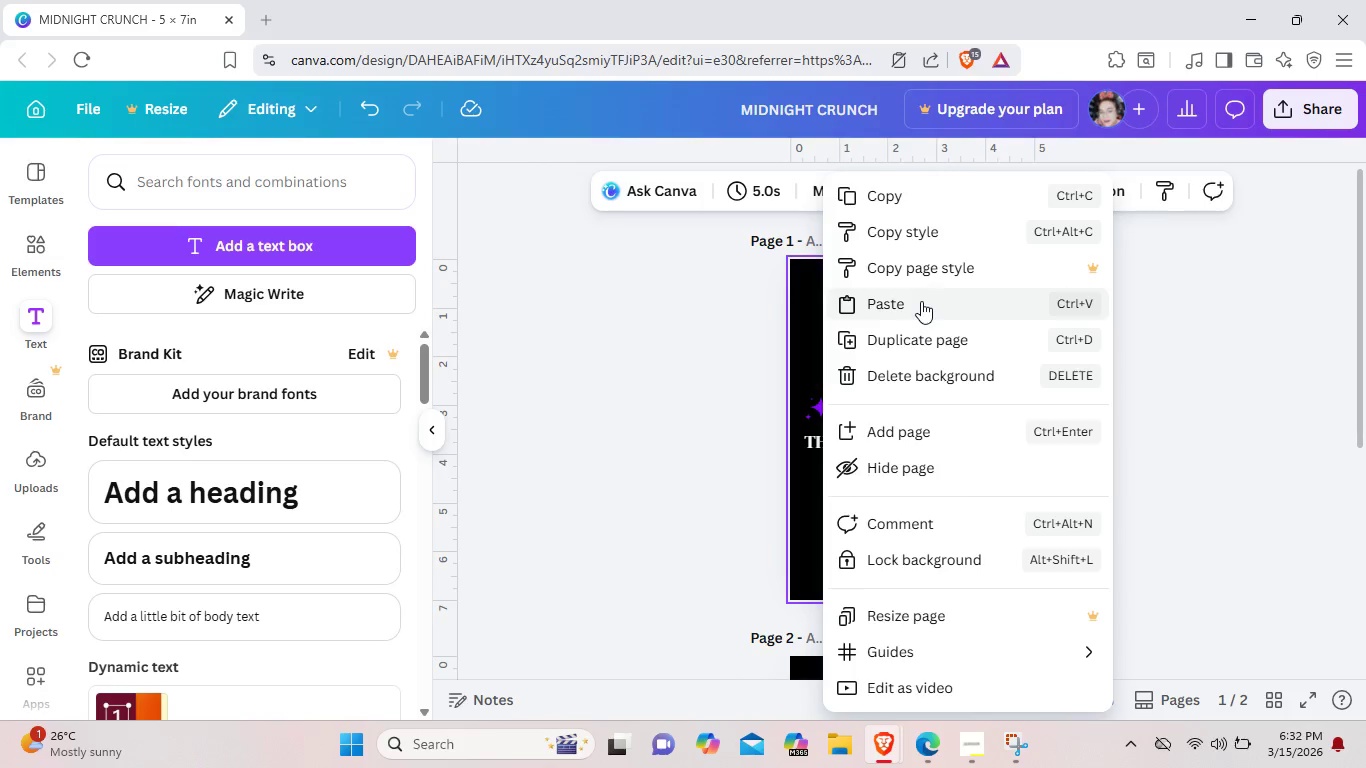 
left_click([921, 301])
 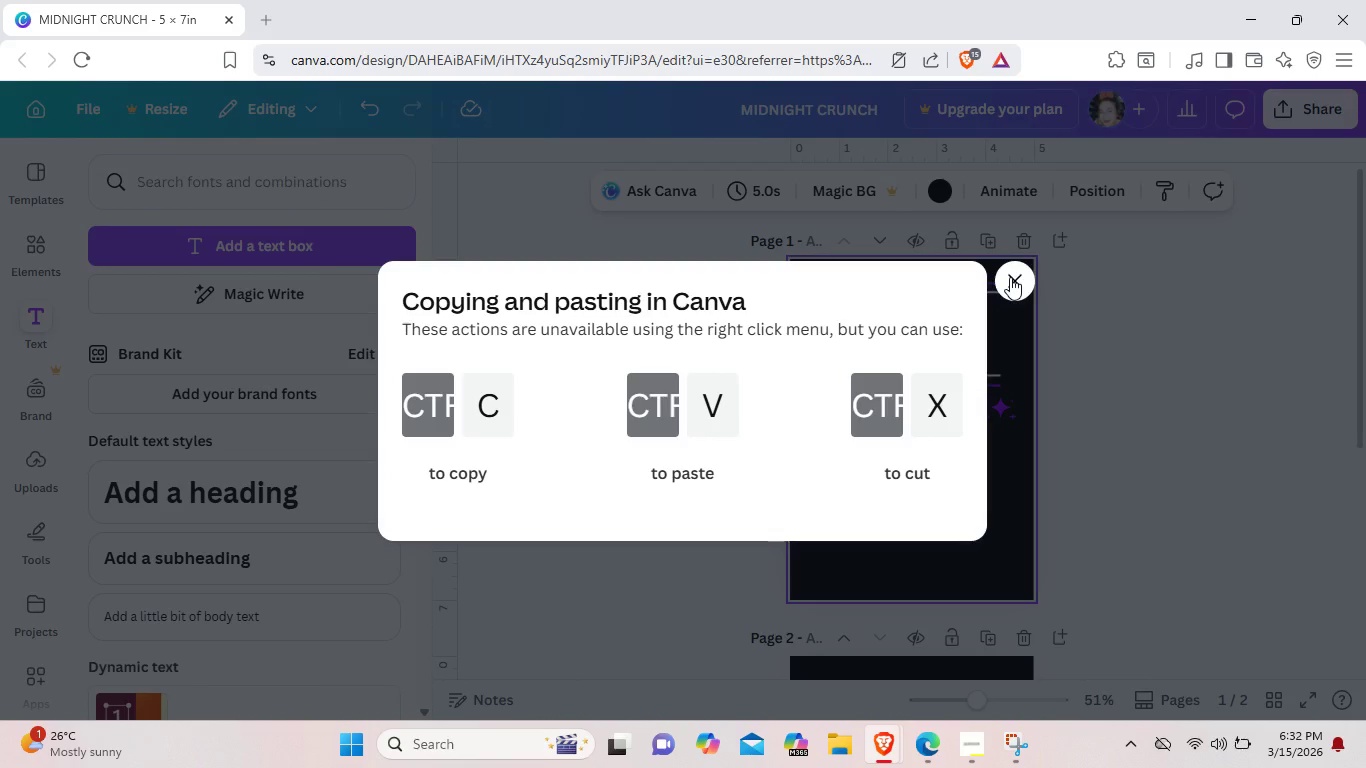 
left_click([1010, 279])
 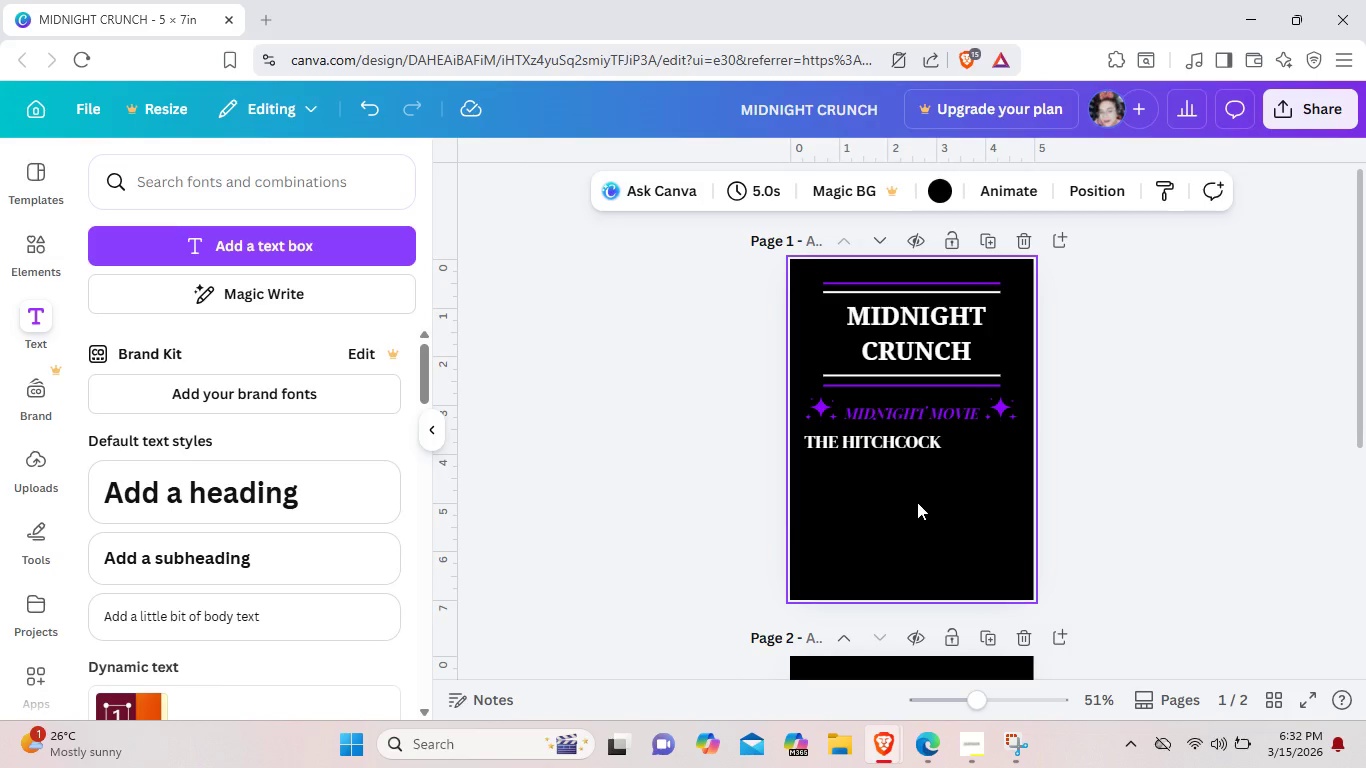 
key(Control+V)
 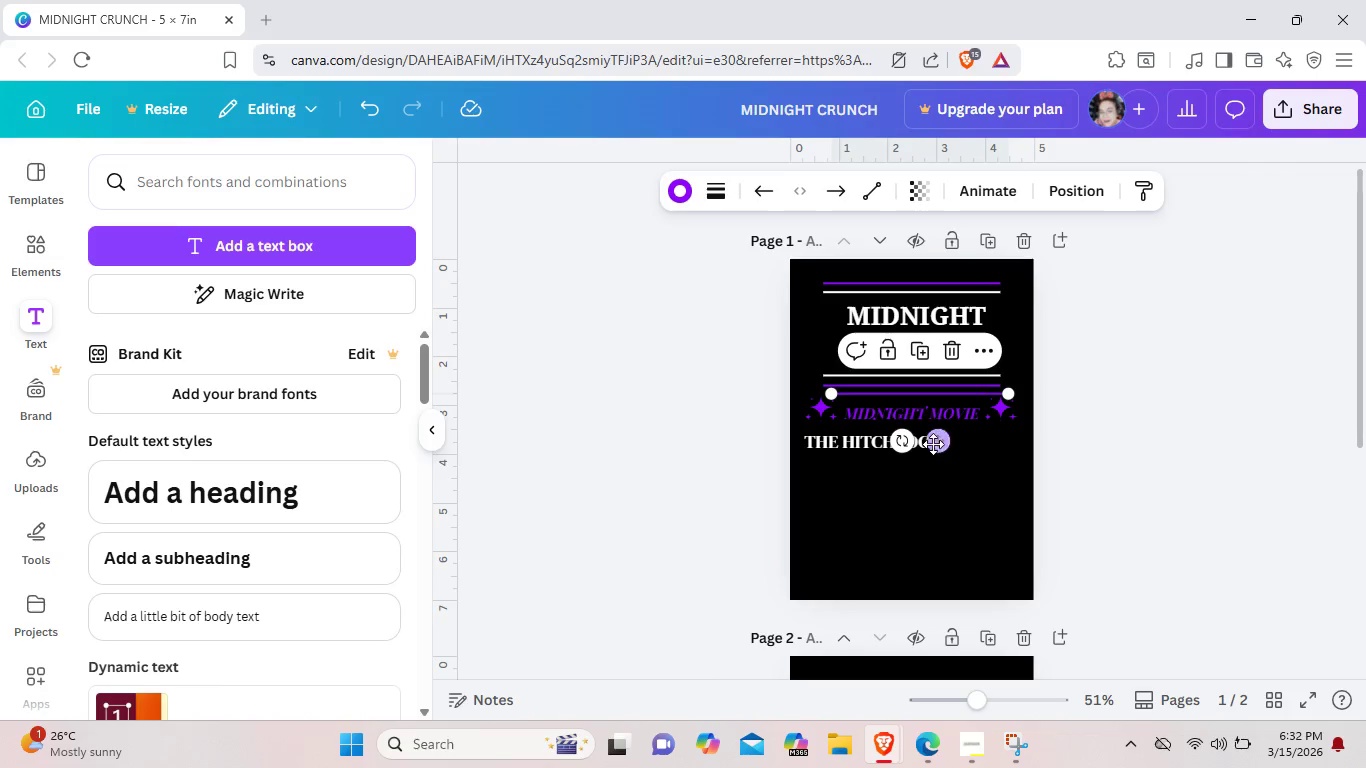 
left_click_drag(start_coordinate=[936, 444], to_coordinate=[865, 536])
 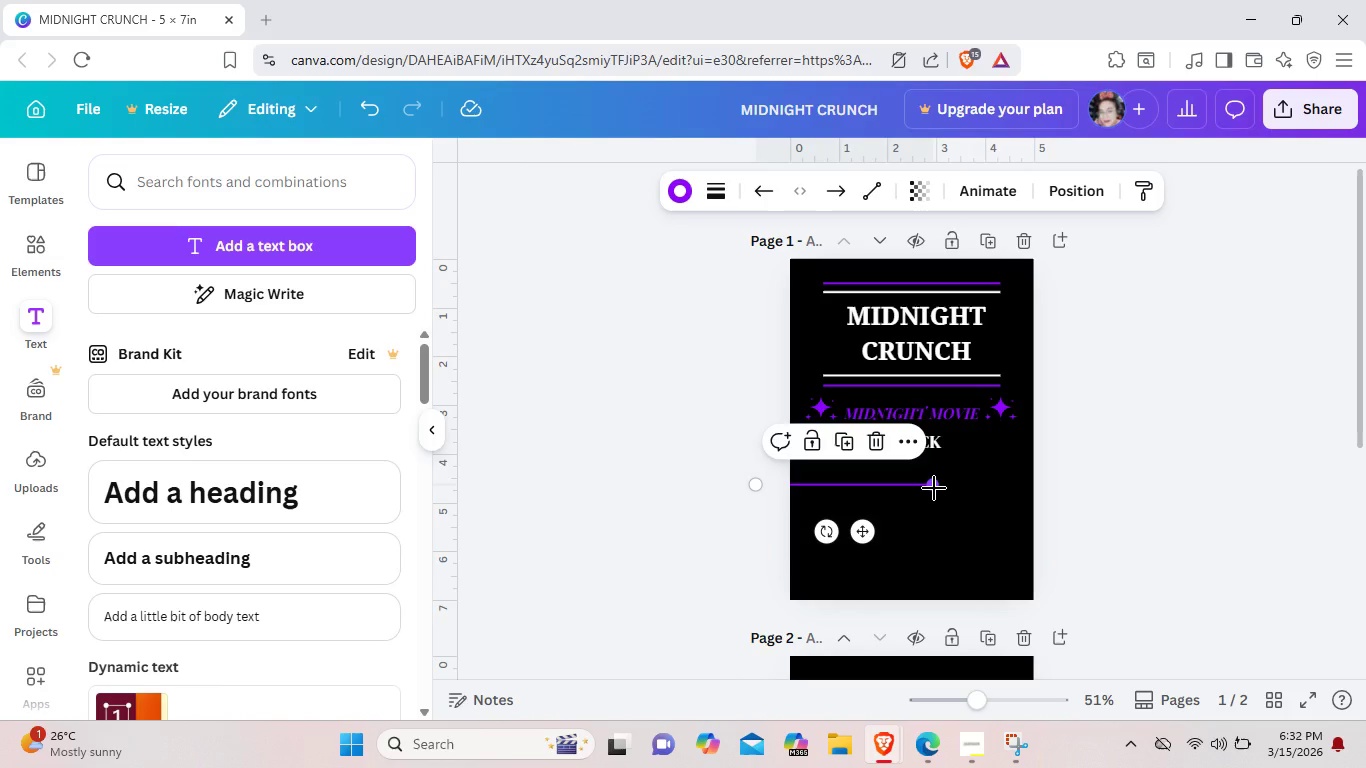 
left_click_drag(start_coordinate=[934, 488], to_coordinate=[879, 479])
 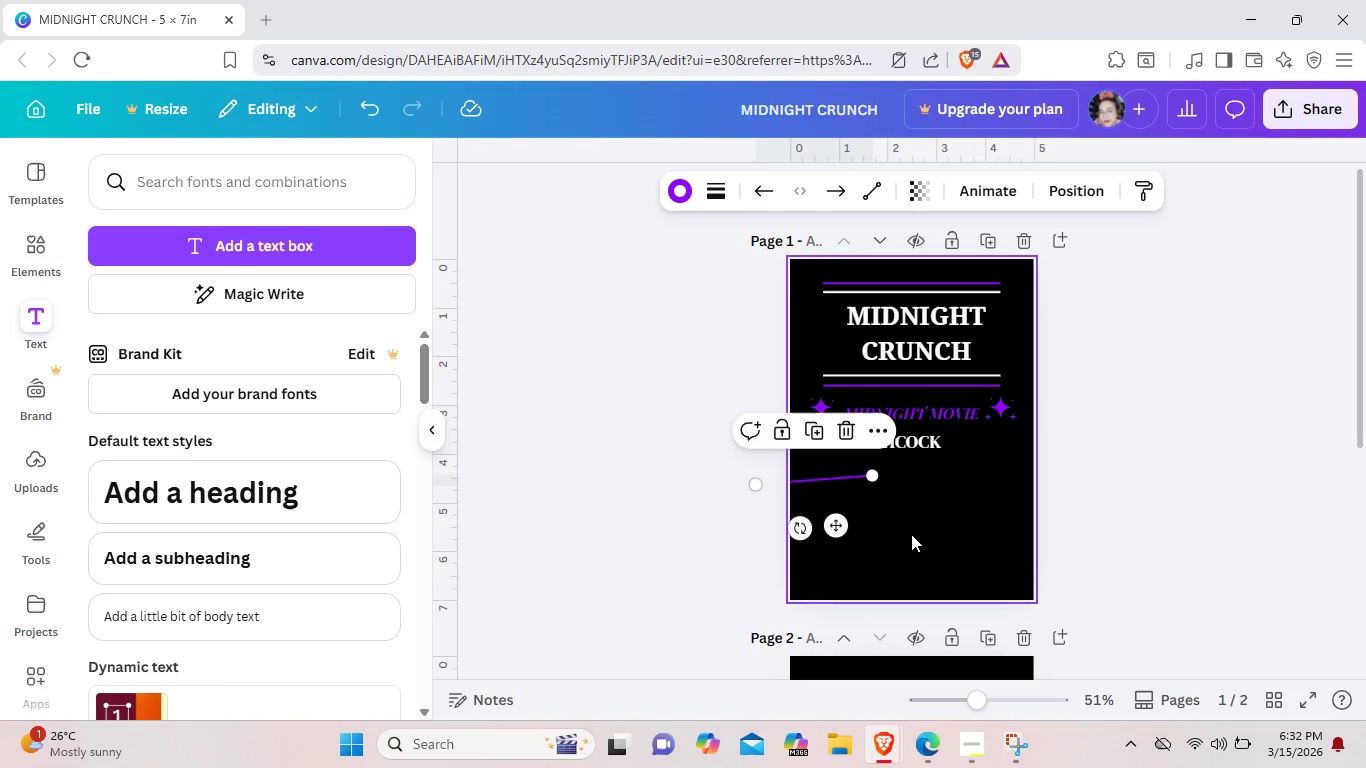 
left_click([911, 534])
 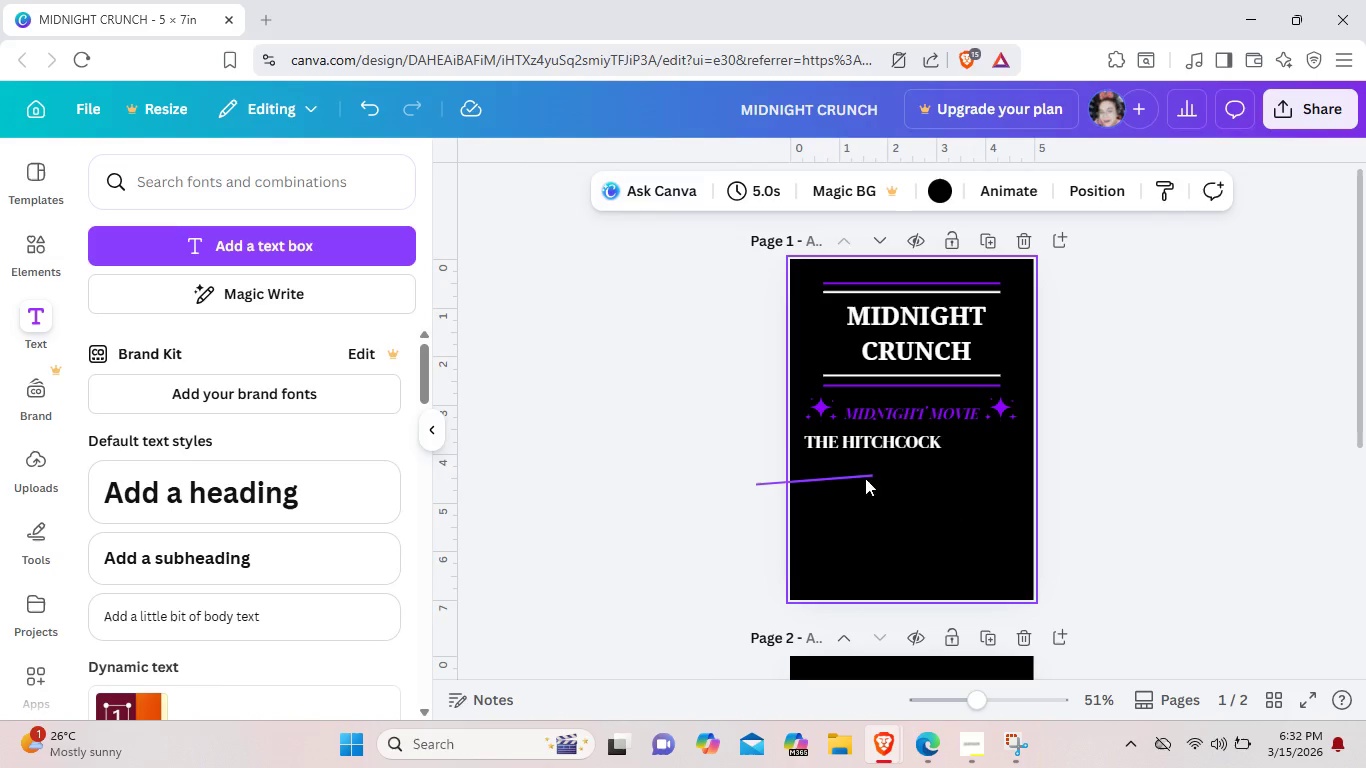 
left_click_drag(start_coordinate=[865, 478], to_coordinate=[989, 528])
 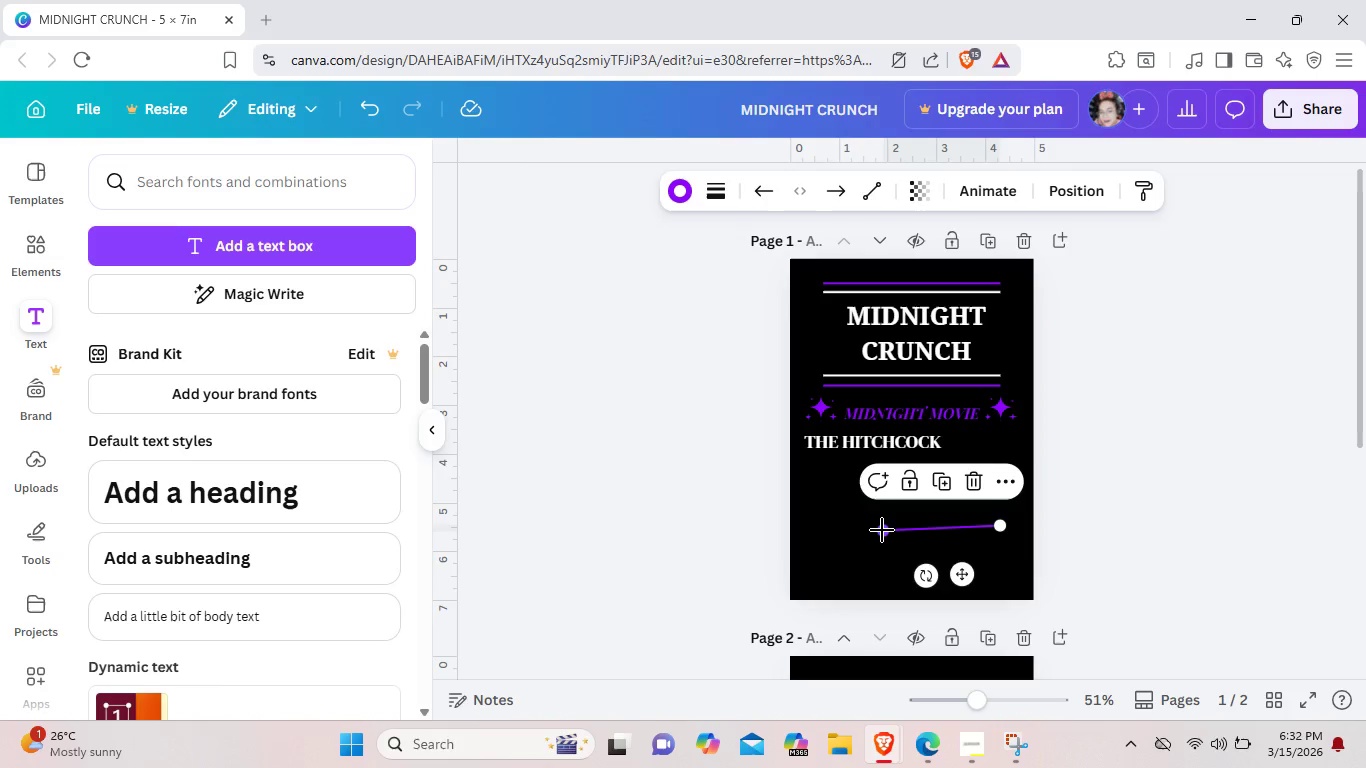 
left_click_drag(start_coordinate=[882, 532], to_coordinate=[922, 532])
 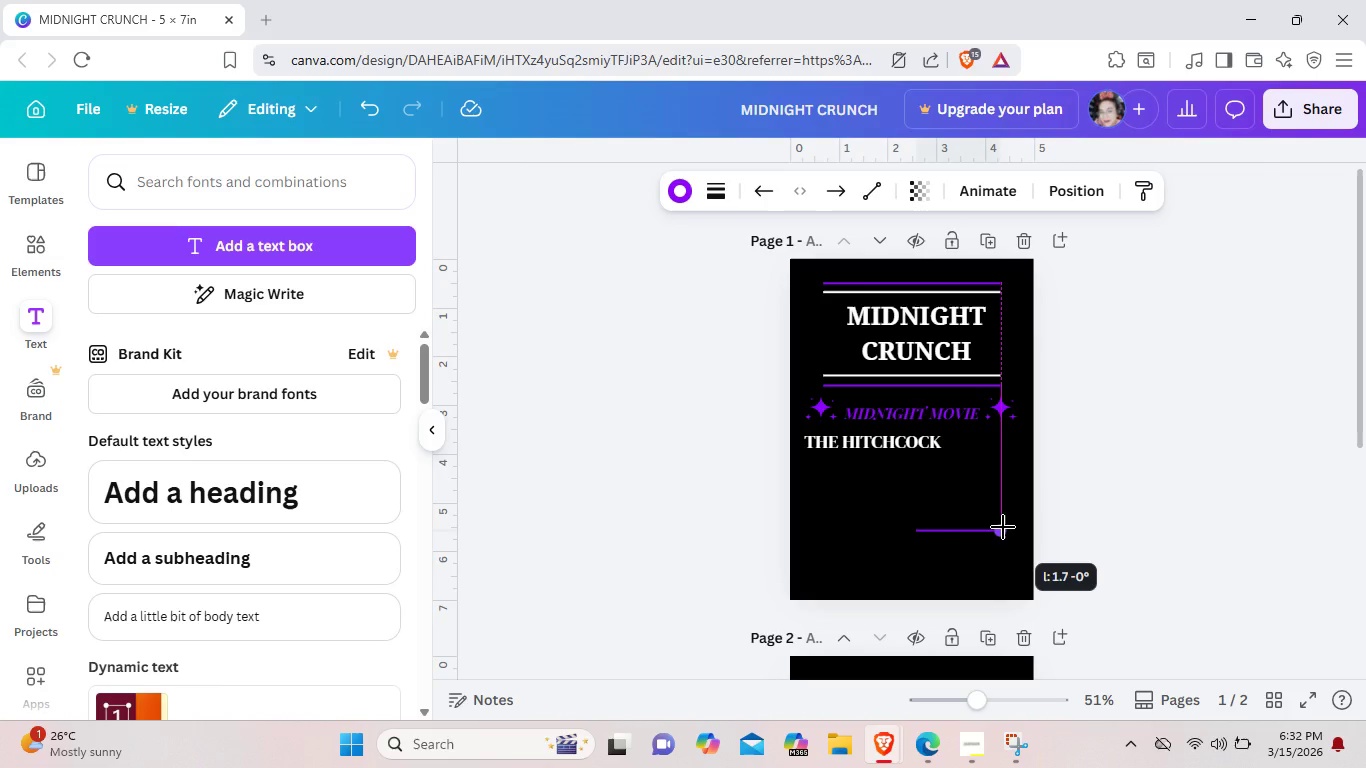 
left_click_drag(start_coordinate=[921, 528], to_coordinate=[919, 533])
 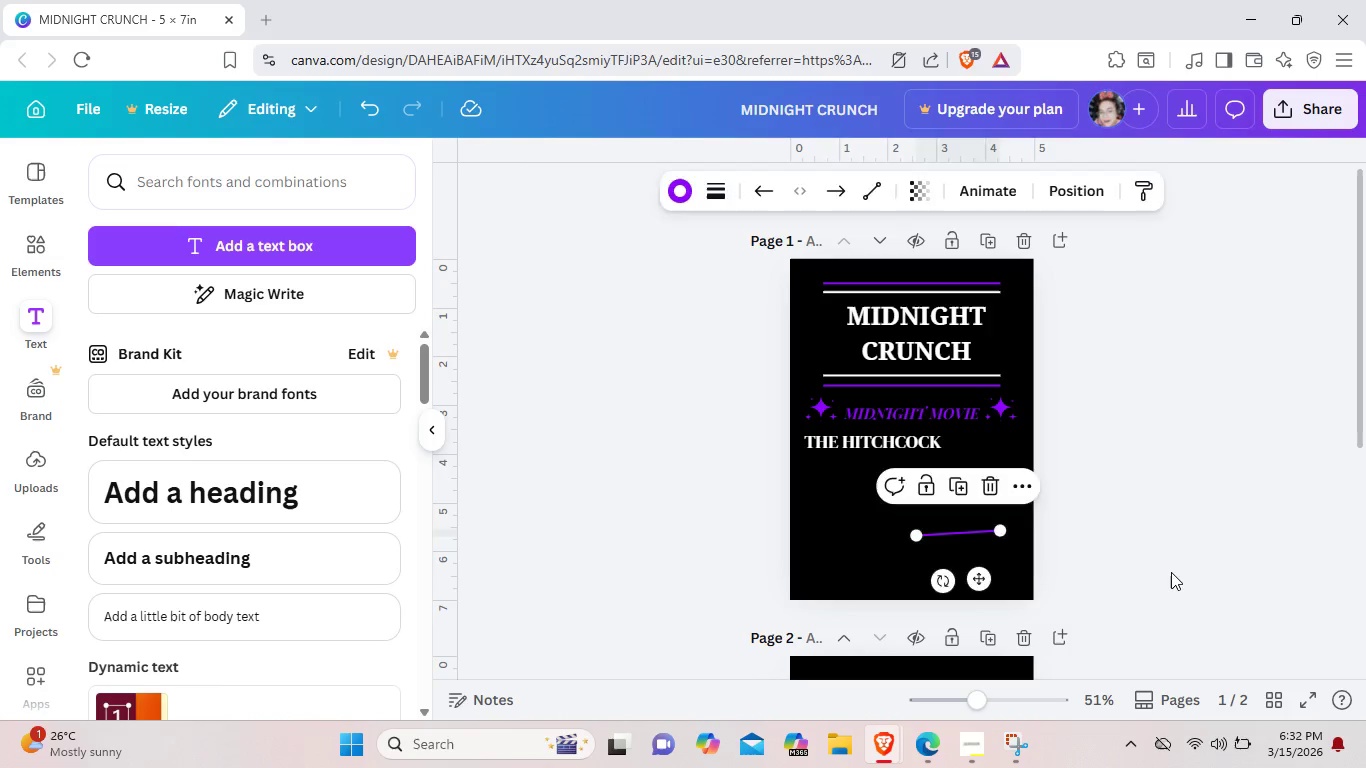 
left_click([1171, 572])
 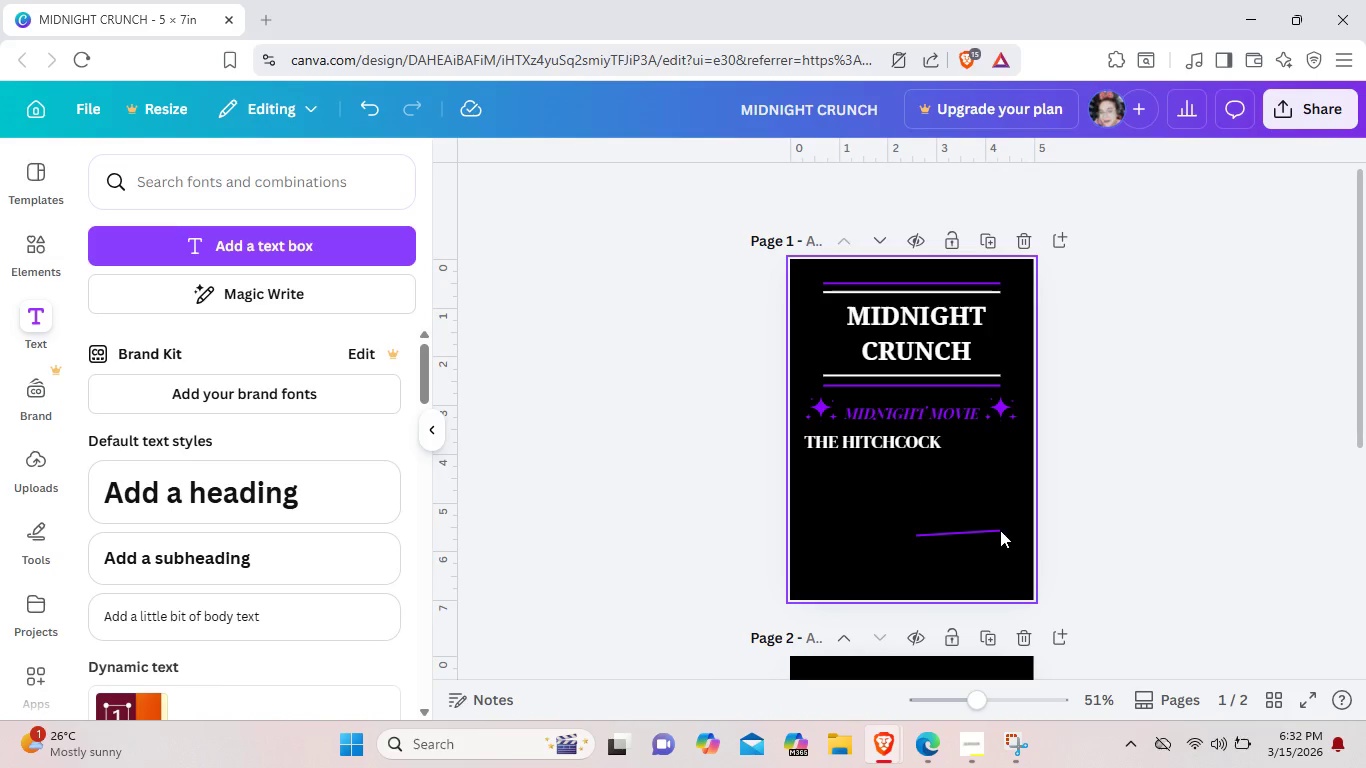 
left_click([1000, 530])
 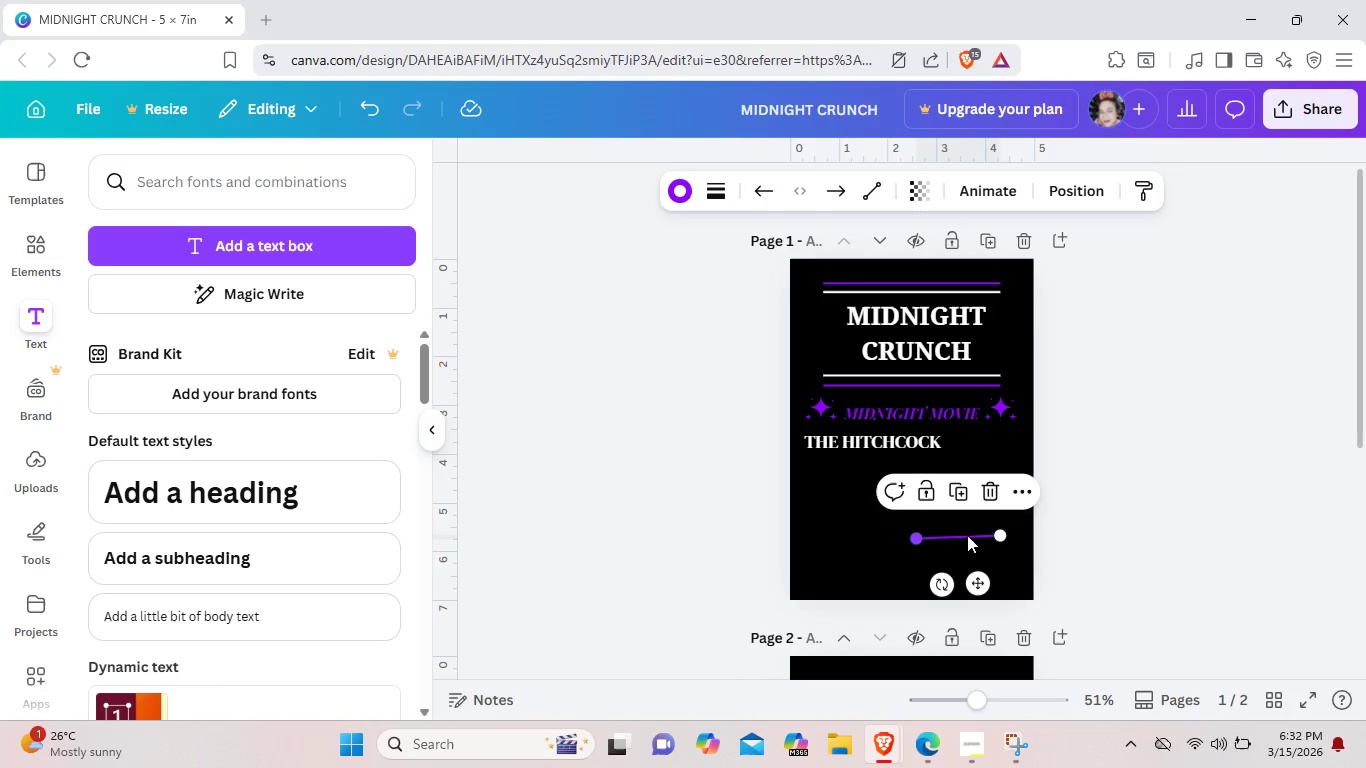 
wait(6.17)
 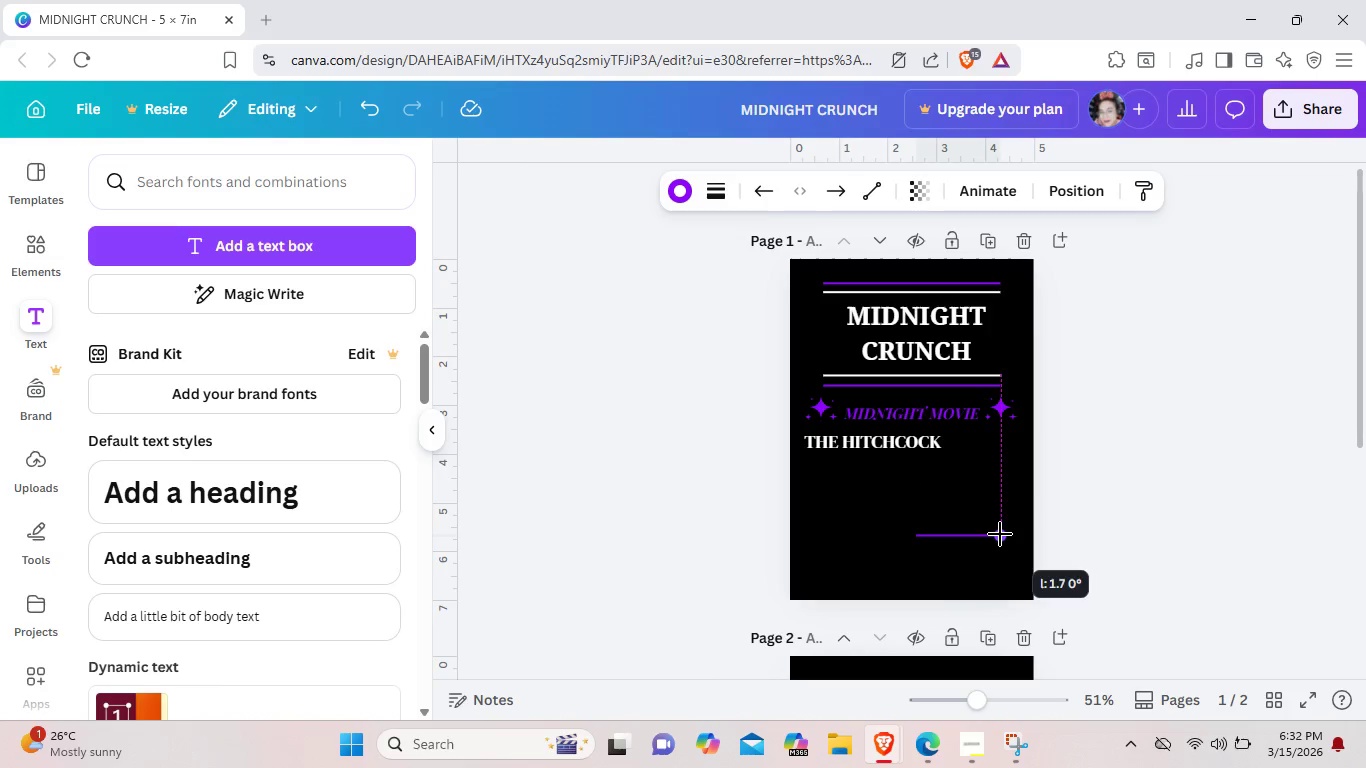 
left_click([997, 538])
 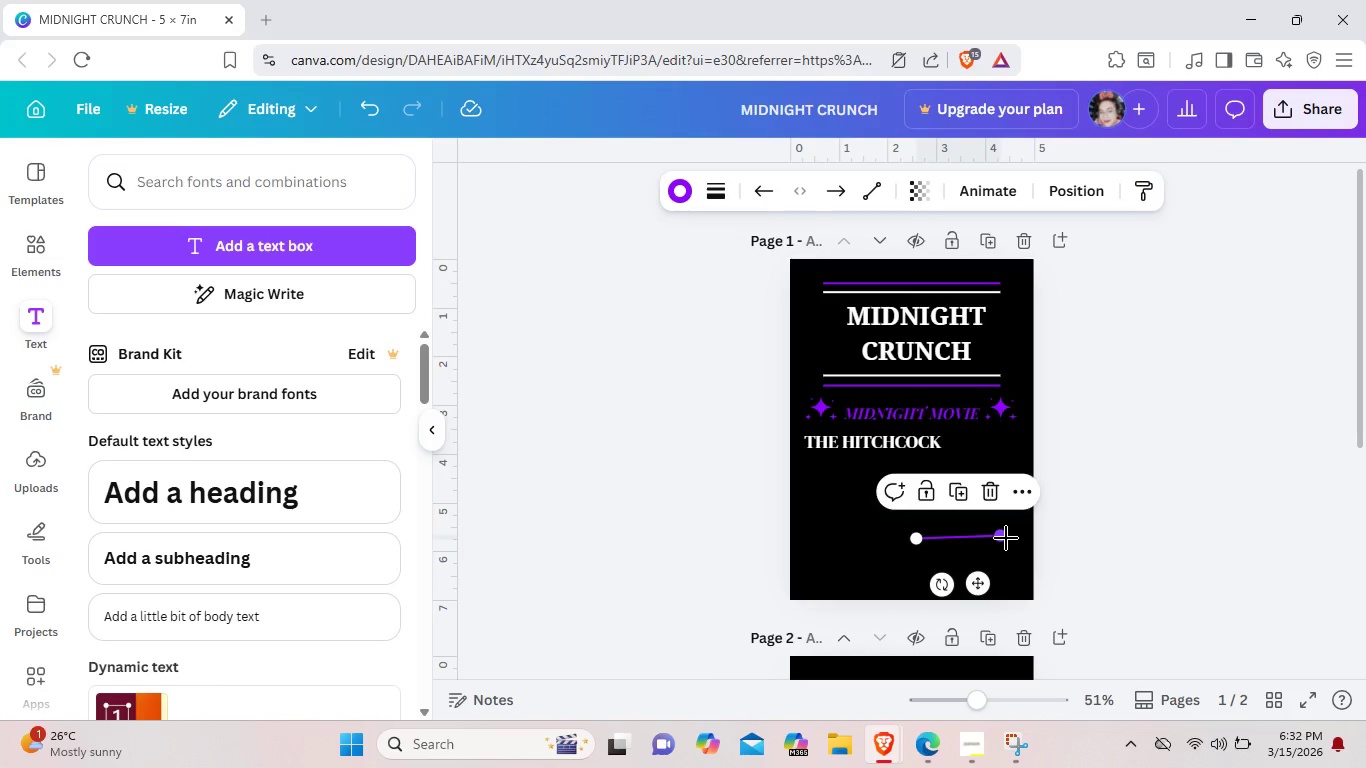 
left_click_drag(start_coordinate=[975, 589], to_coordinate=[1009, 489])
 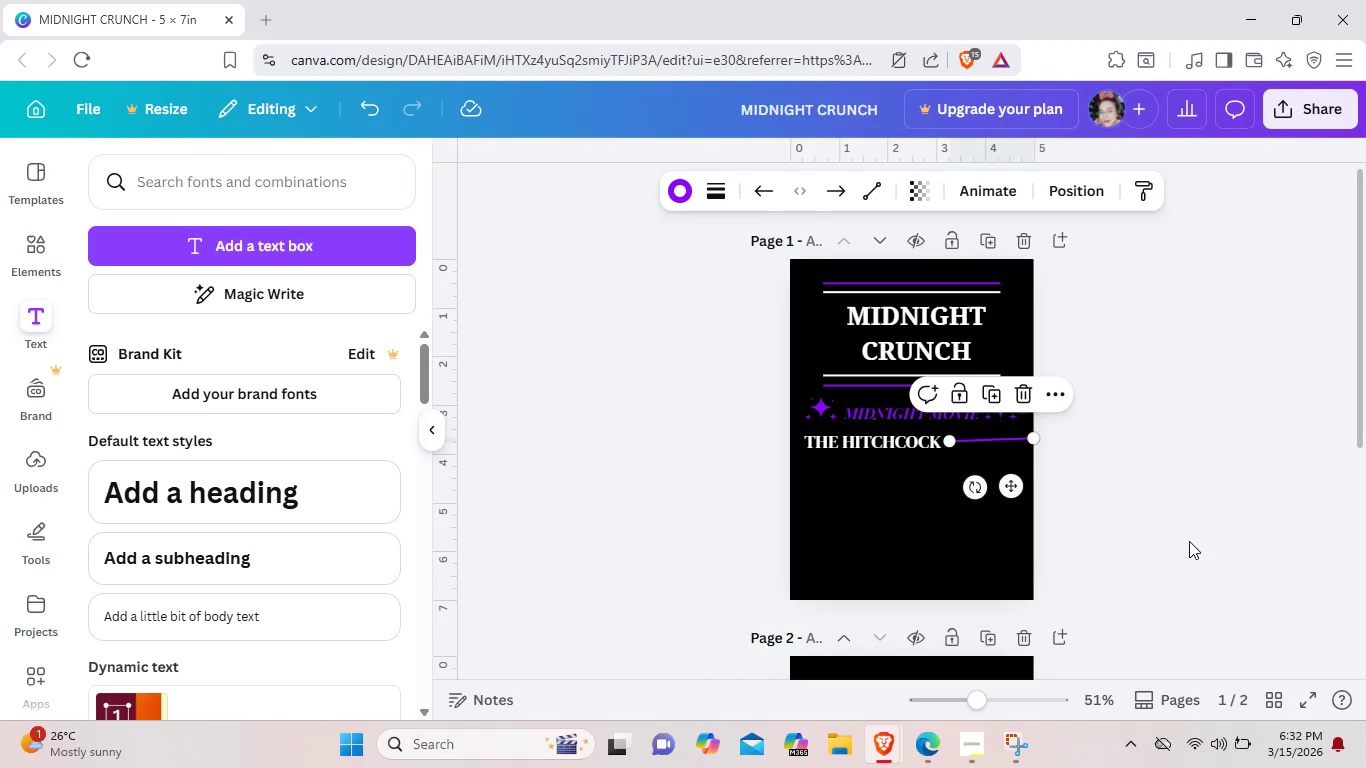 
left_click([1189, 541])
 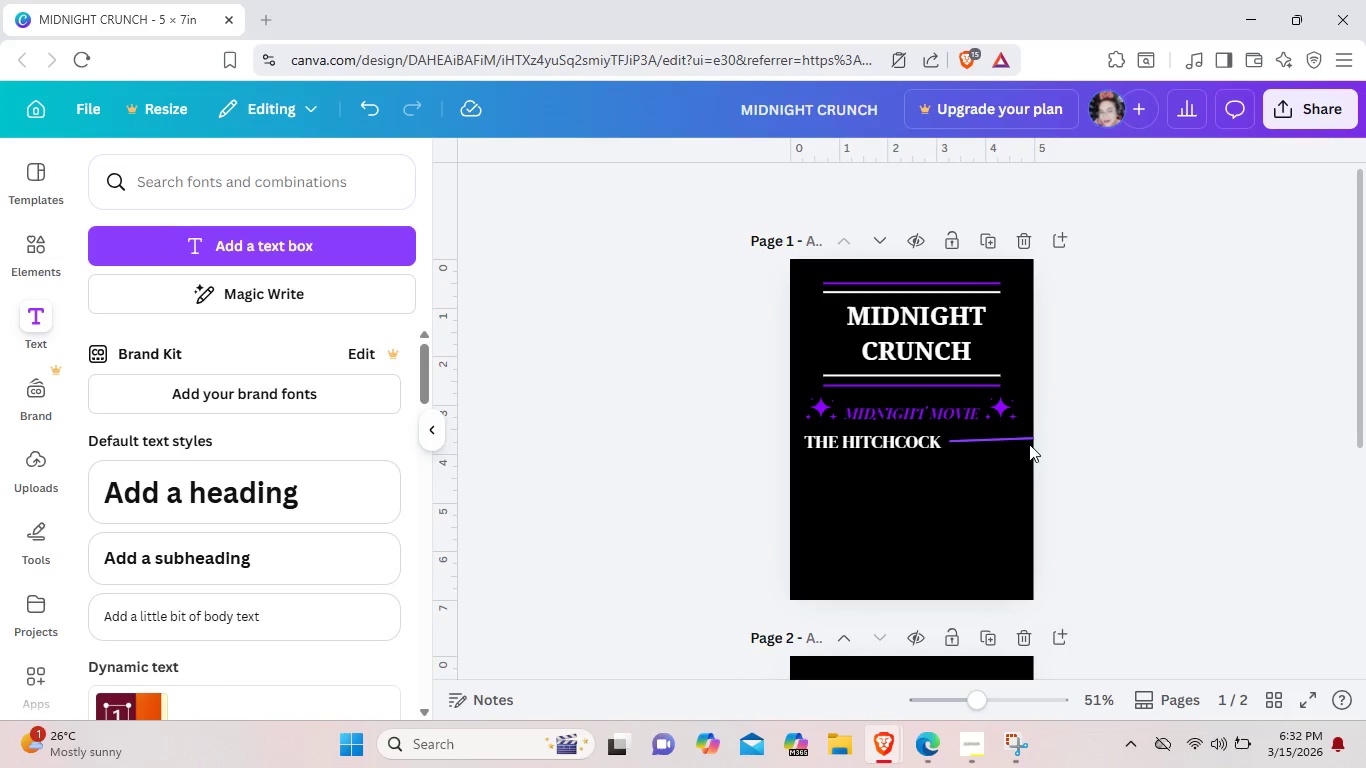 
left_click([1025, 442])
 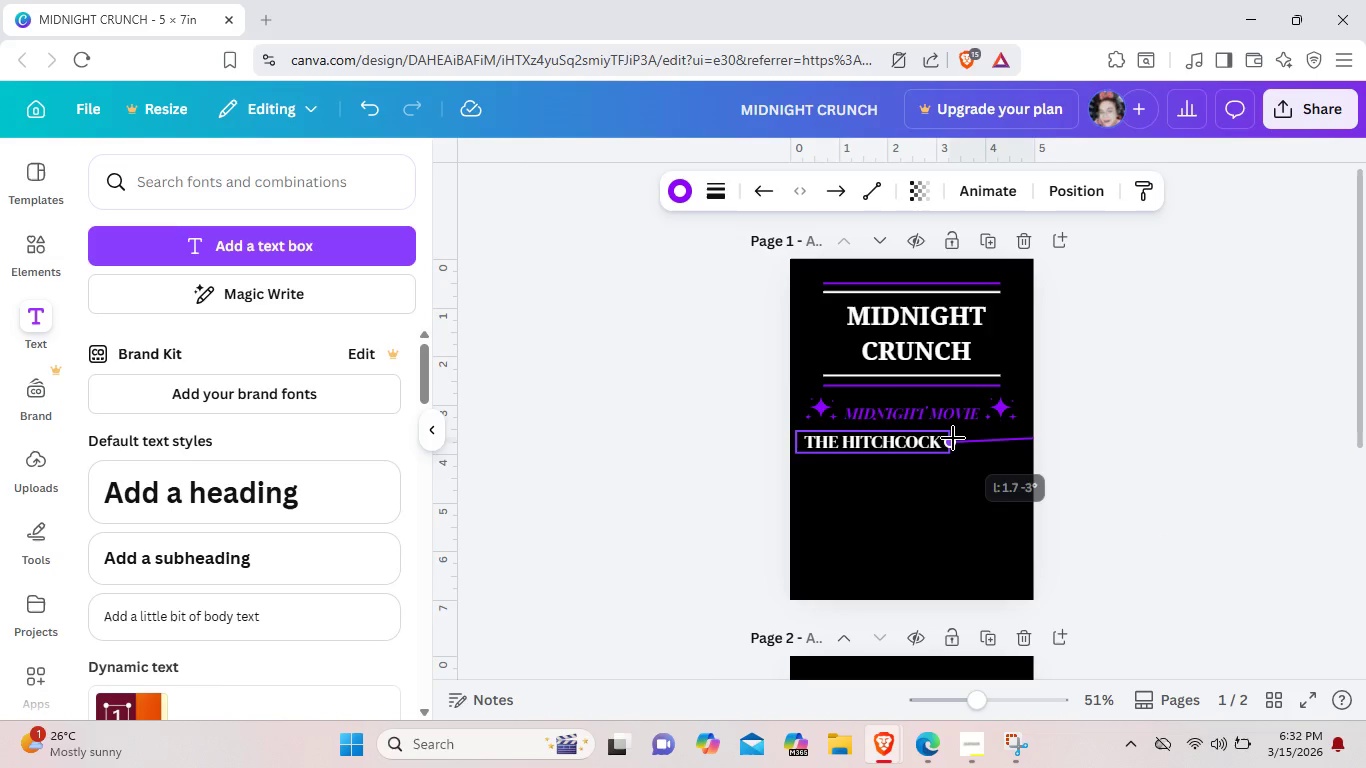 
wait(5.8)
 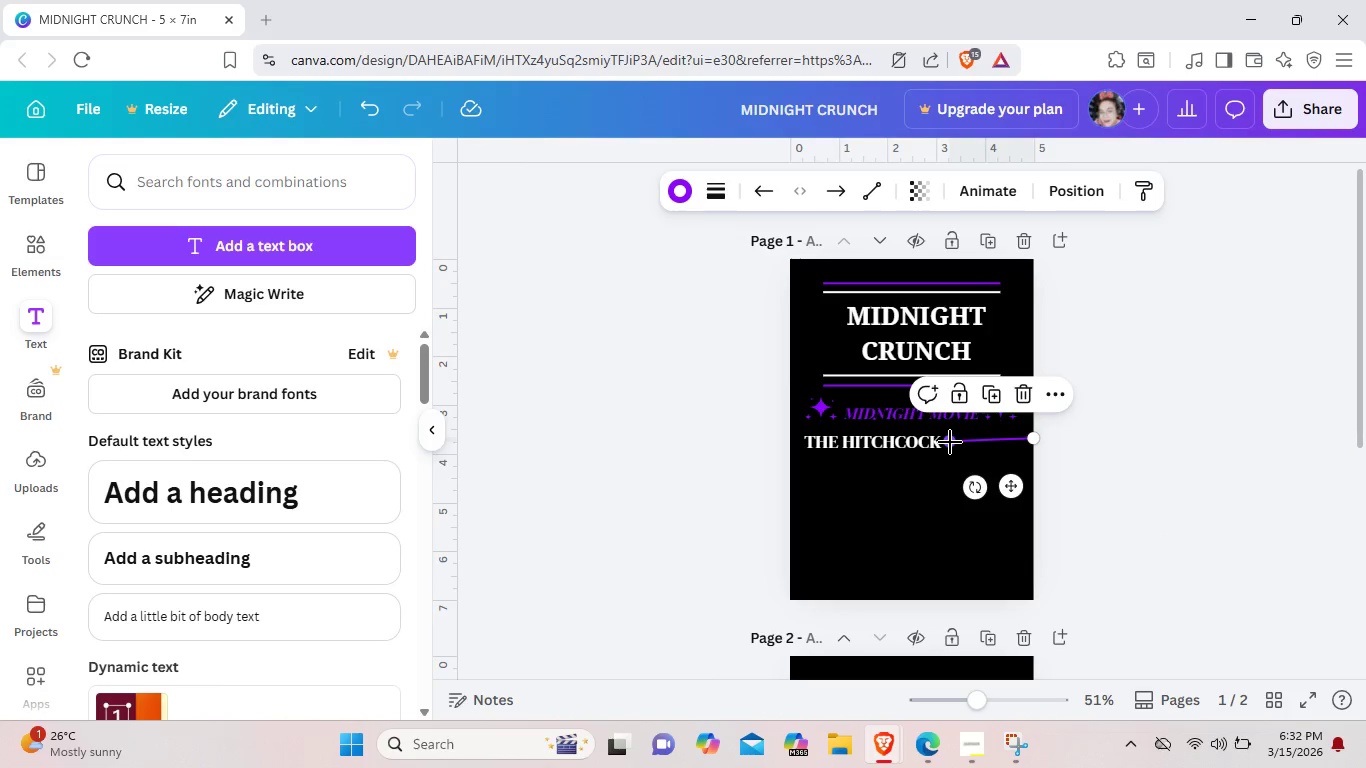 
left_click([971, 571])
 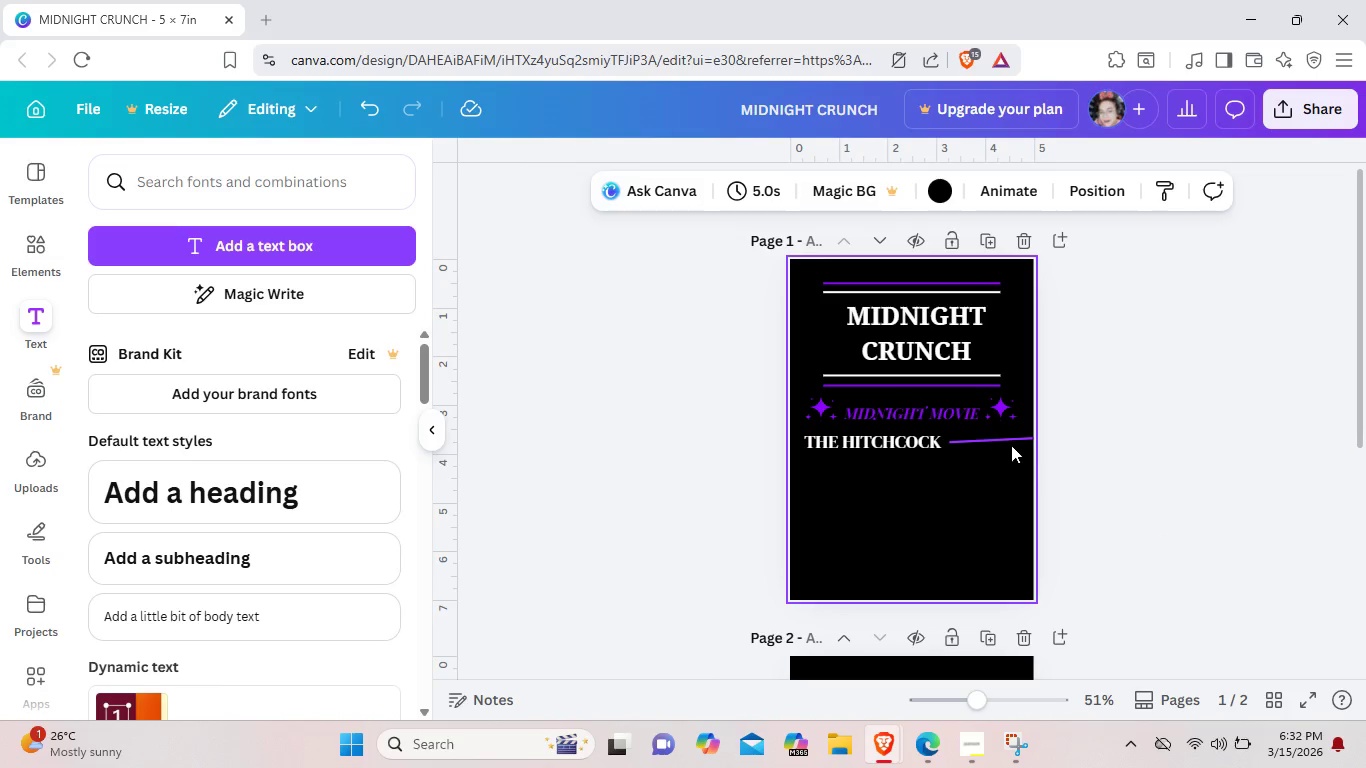 
left_click([1011, 445])
 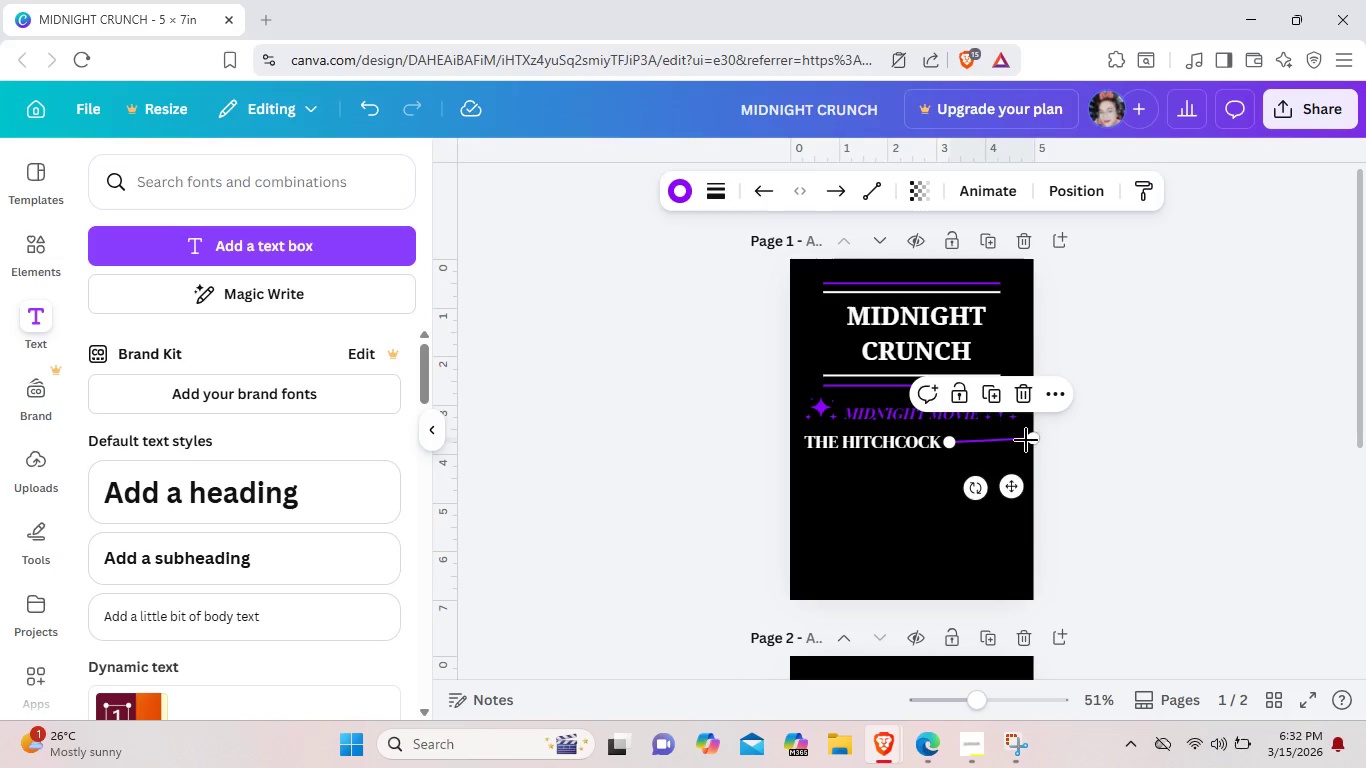 
left_click_drag(start_coordinate=[1029, 440], to_coordinate=[1031, 449])
 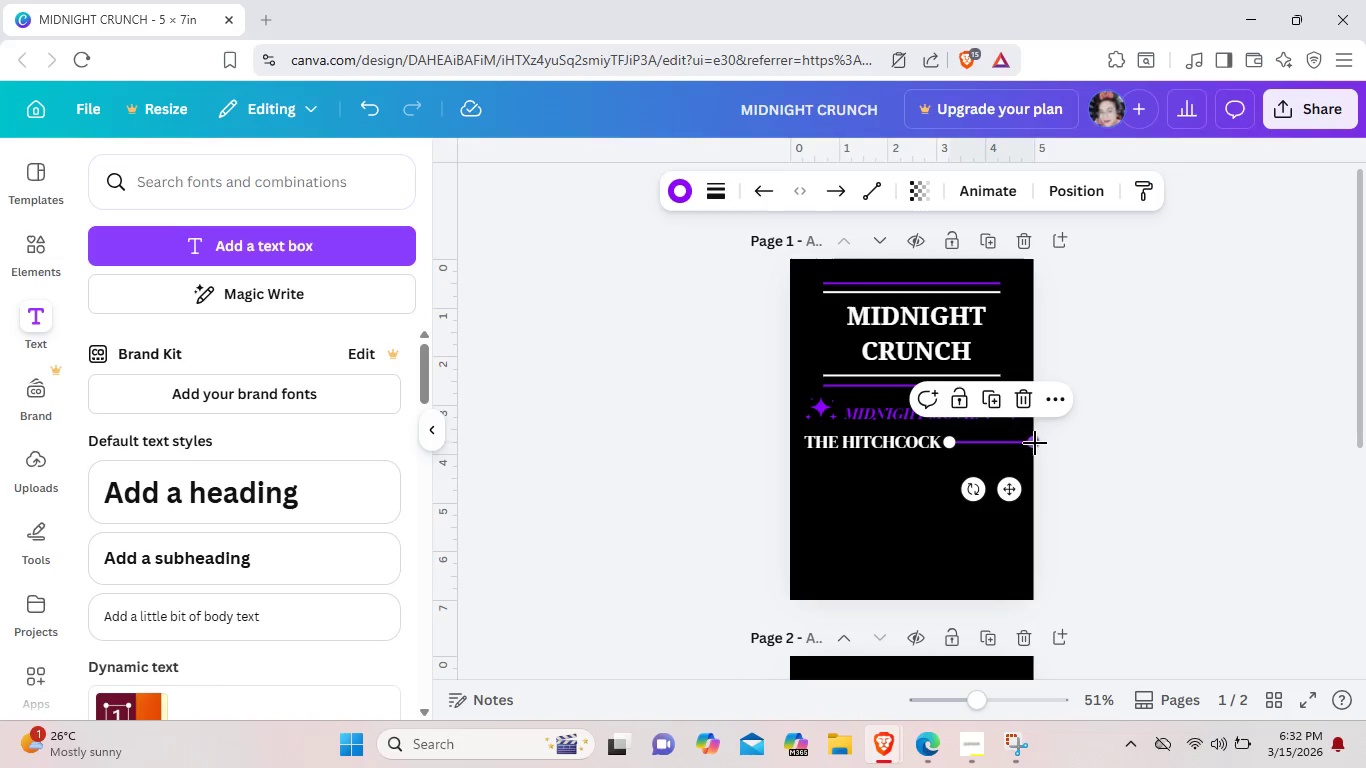 
left_click_drag(start_coordinate=[1036, 444], to_coordinate=[1008, 442])
 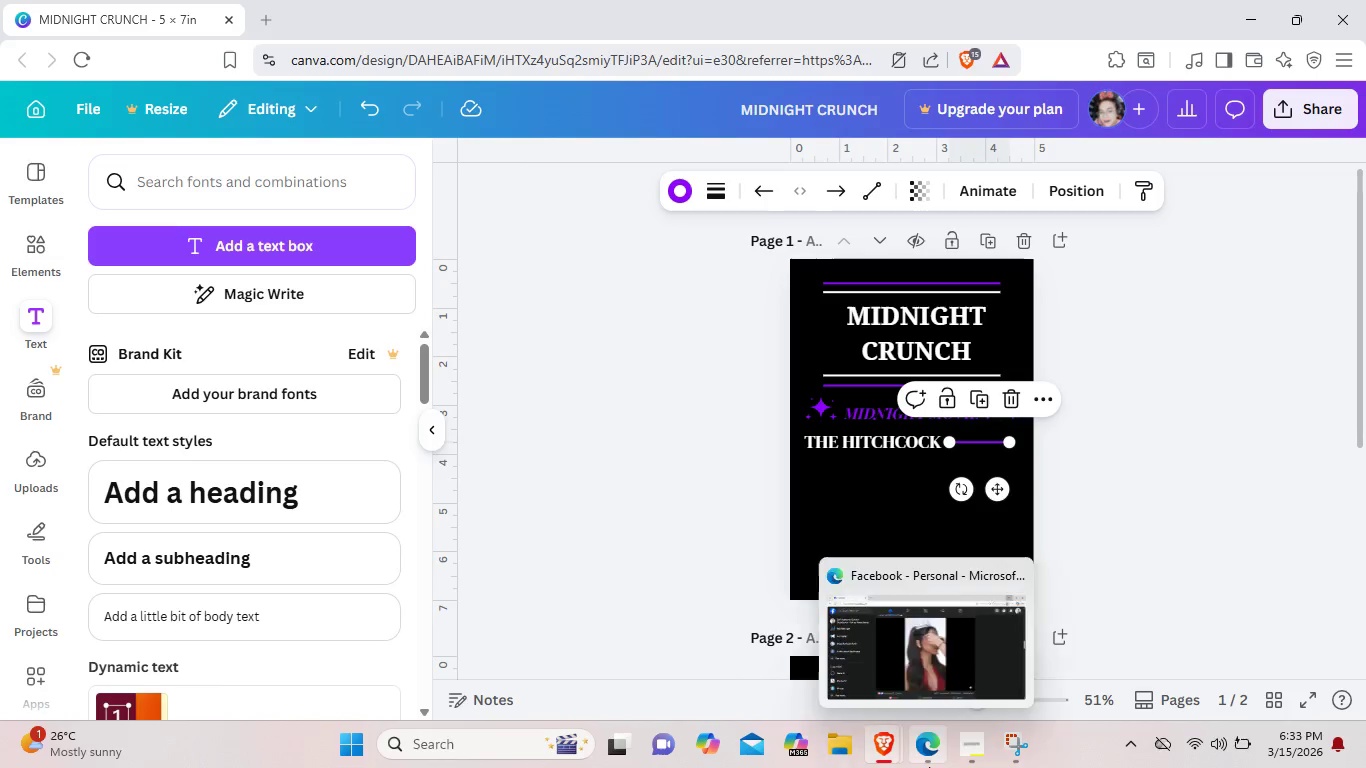 
left_click([929, 767])
 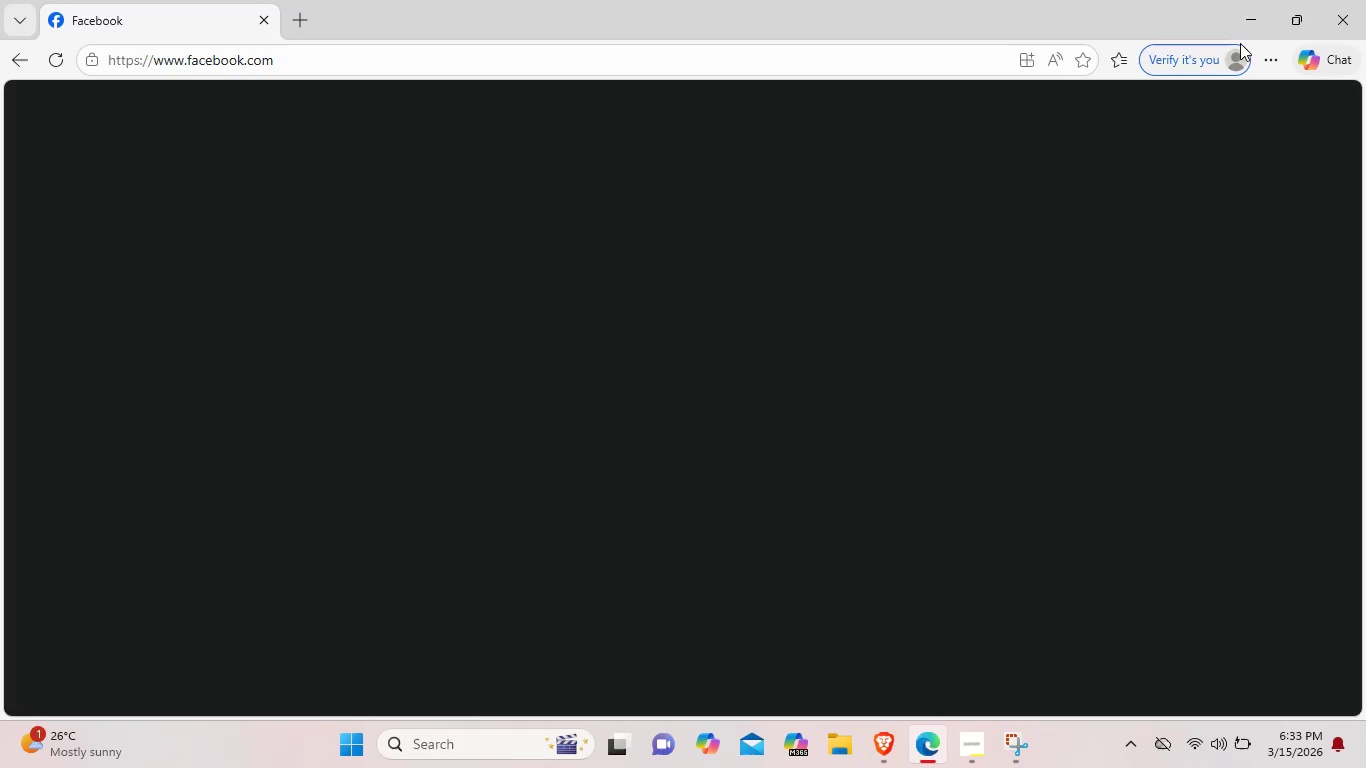 
left_click([1241, 29])
 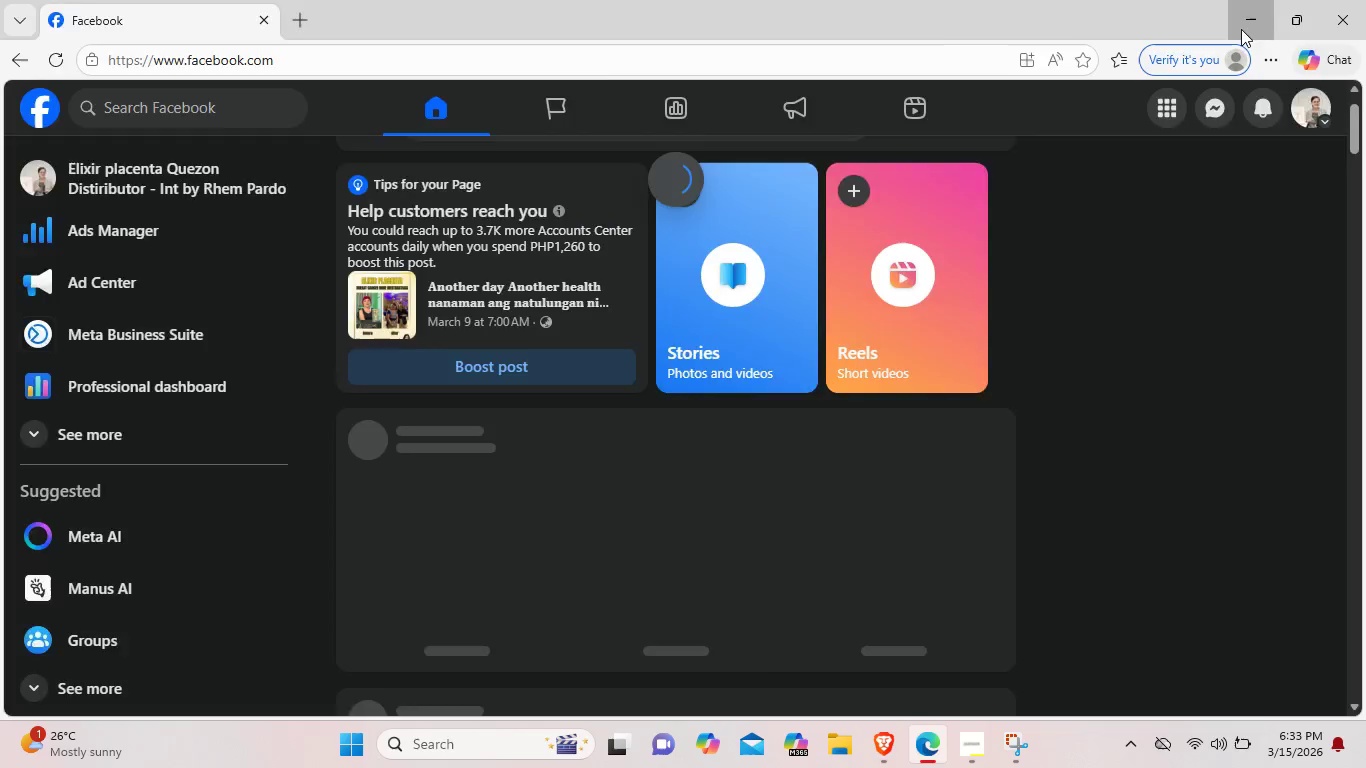 
left_click([959, 542])
 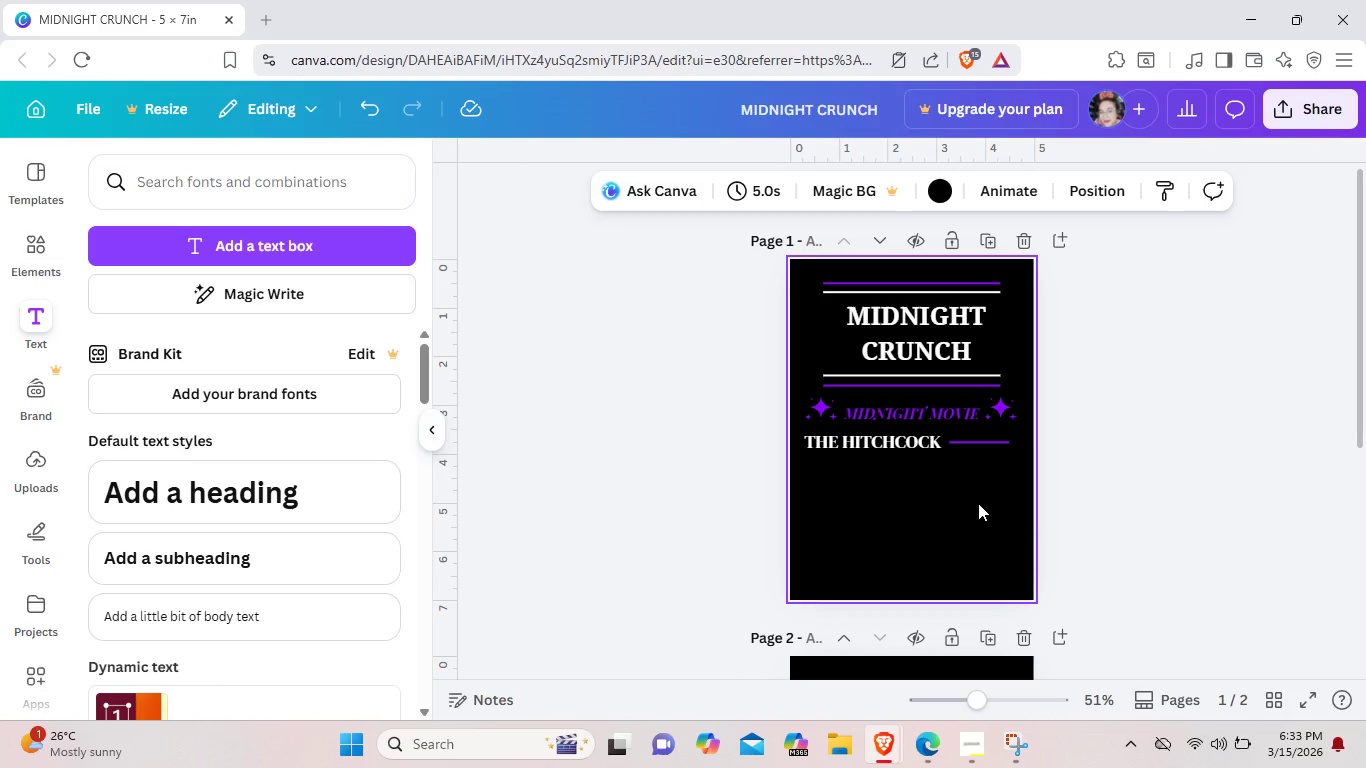 
wait(8.41)
 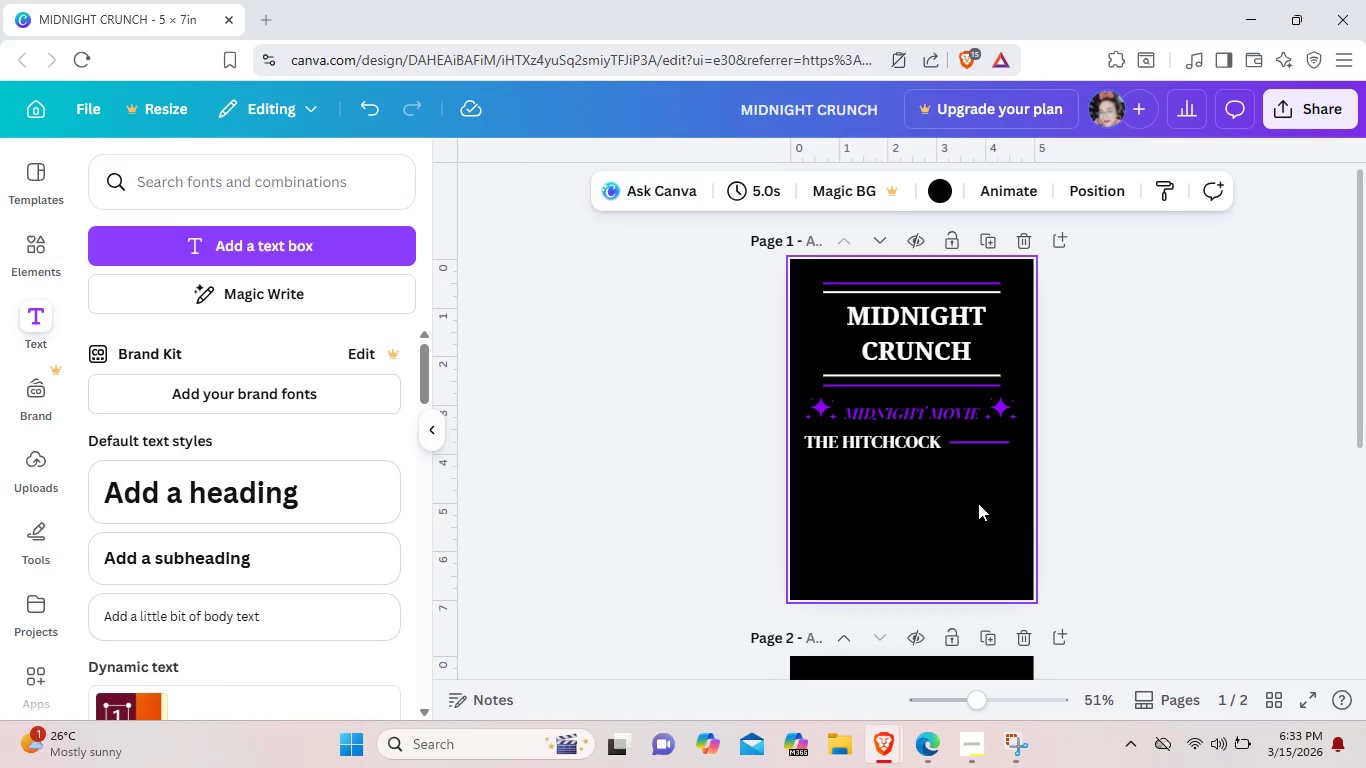 
left_click([919, 510])
 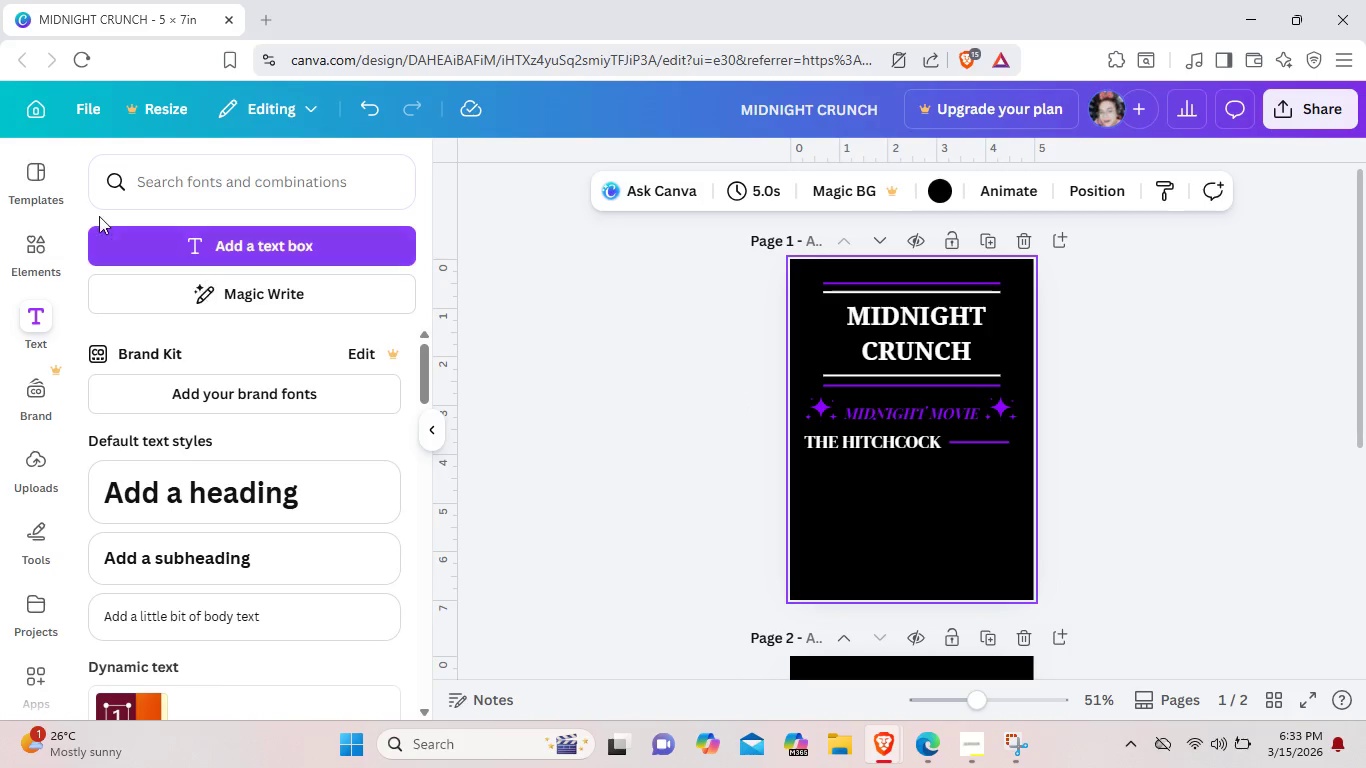 
left_click([42, 241])
 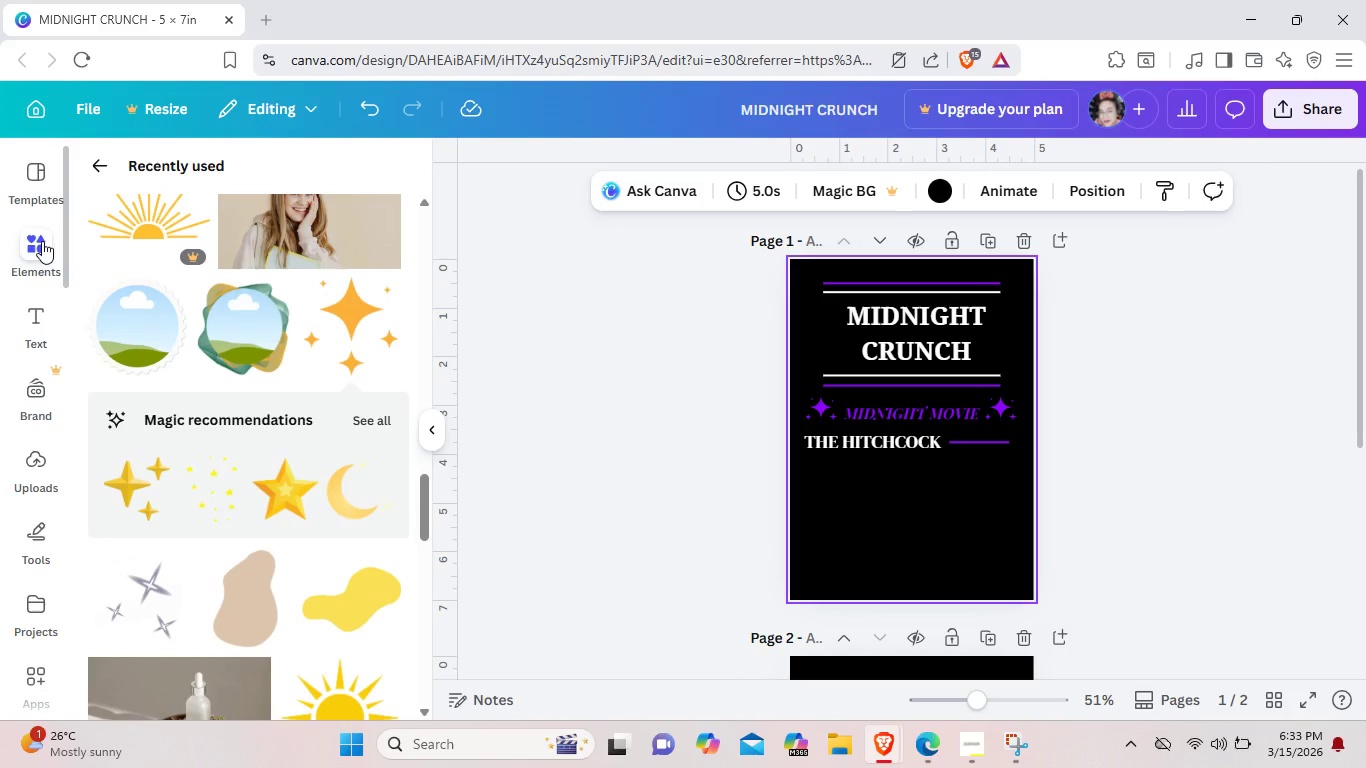 
scroll: coordinate [181, 320], scroll_direction: down, amount: 17.0
 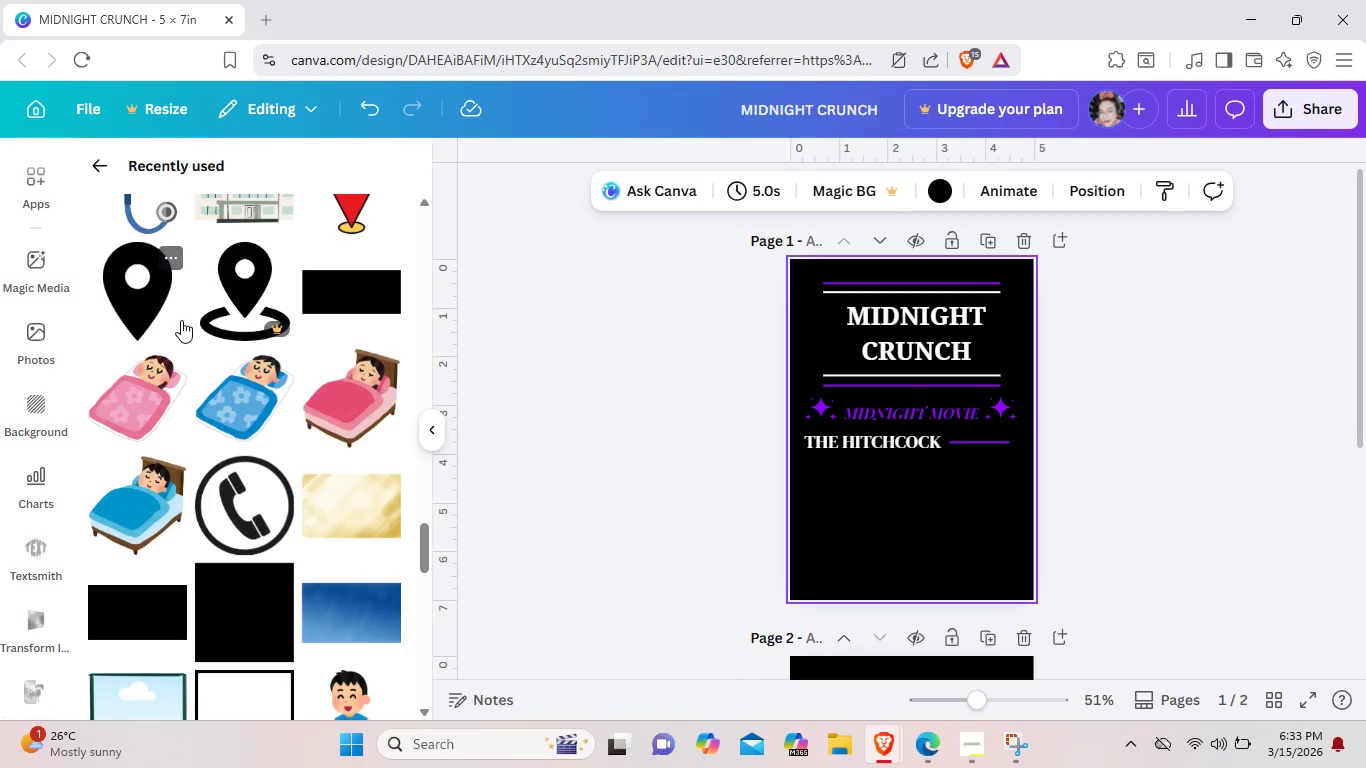 
wait(17.4)
 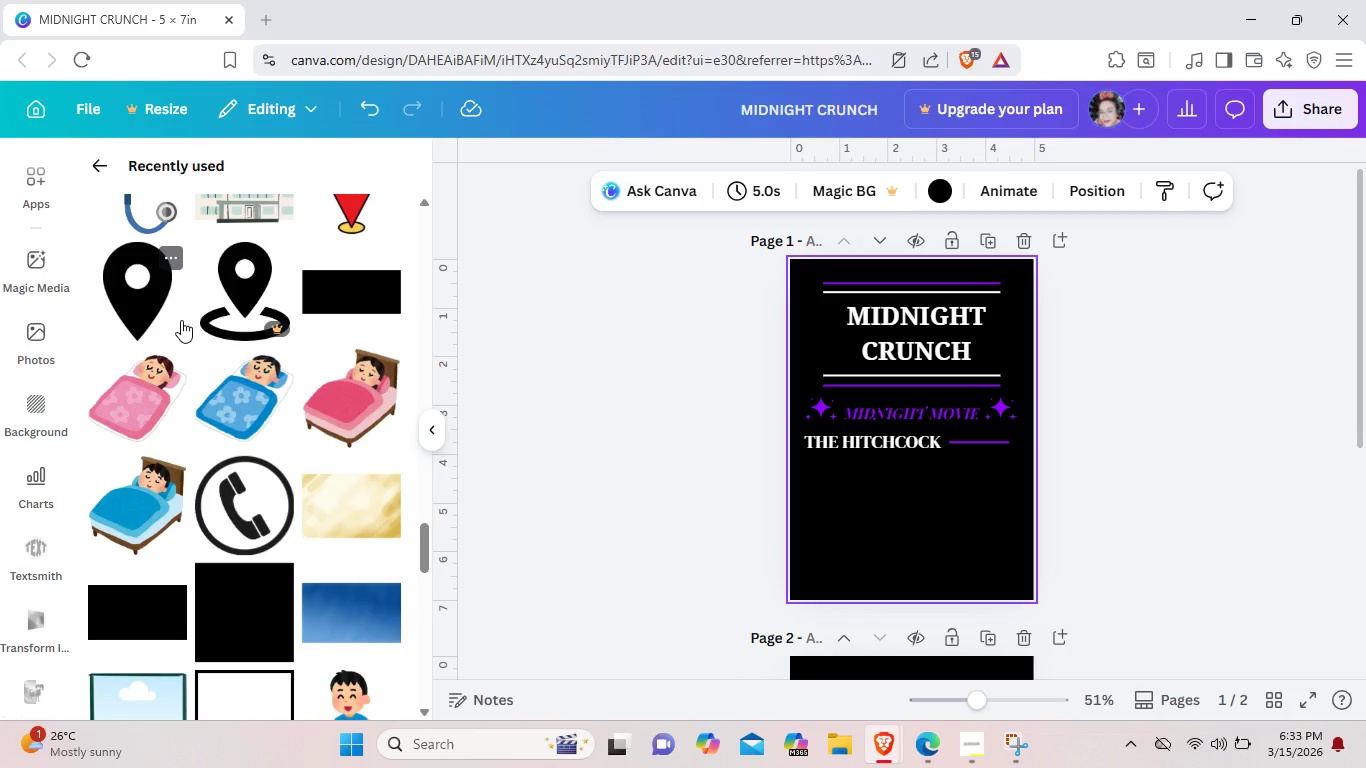 
scroll: coordinate [181, 320], scroll_direction: down, amount: 4.0
 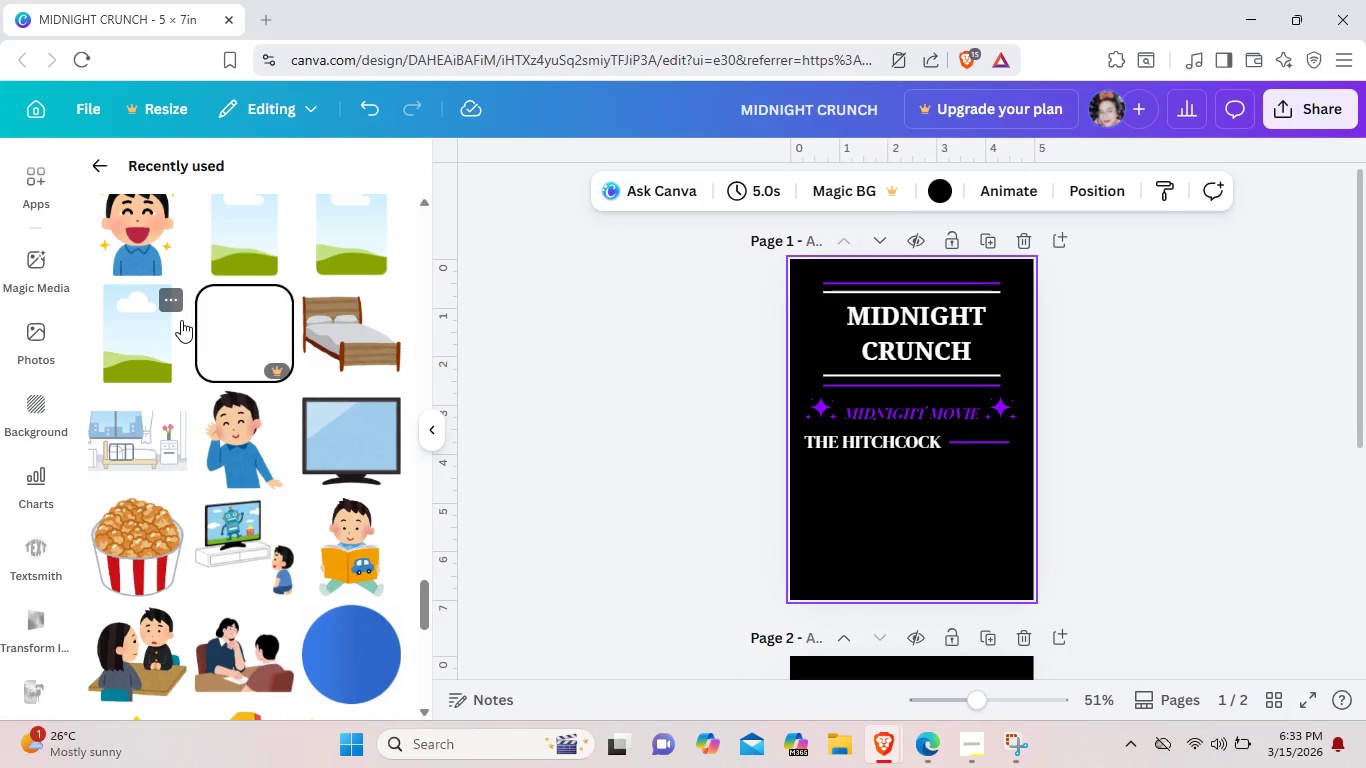 
wait(10.76)
 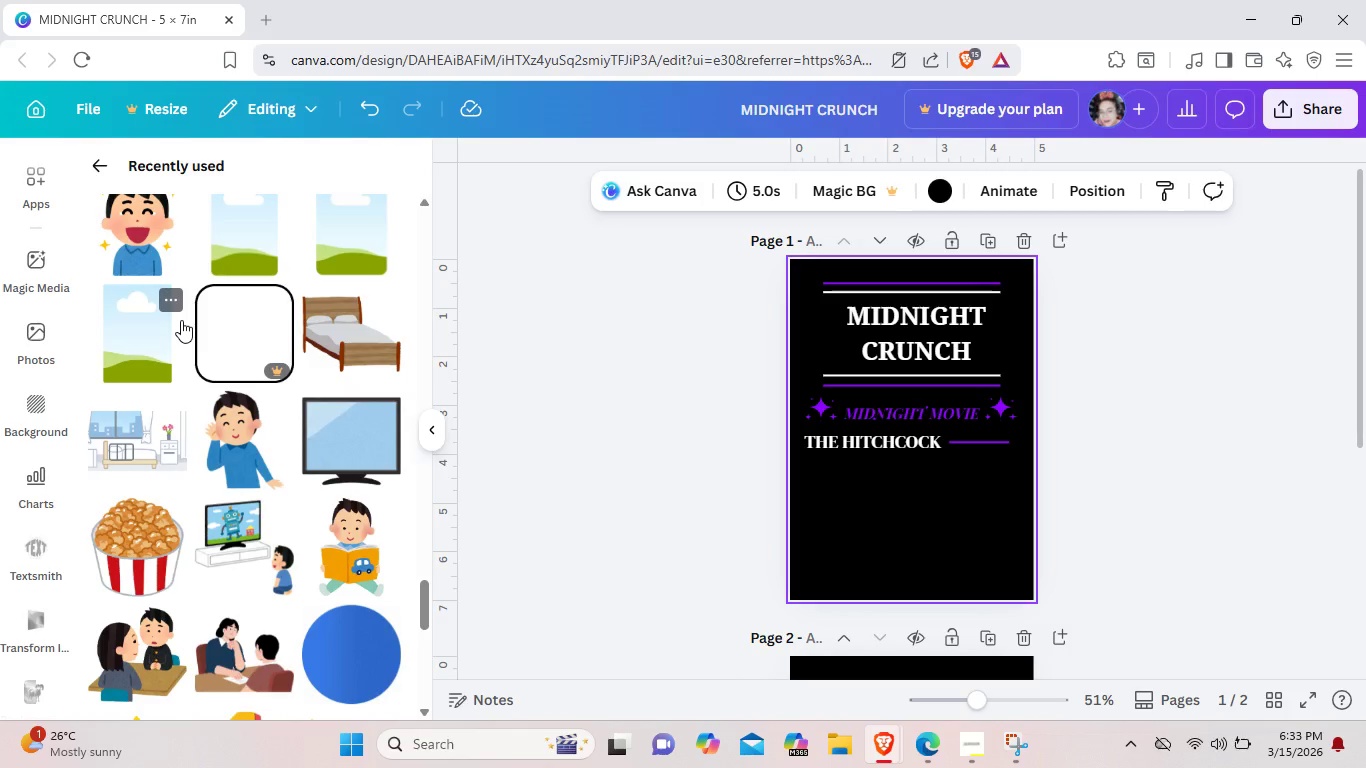 
scroll: coordinate [181, 320], scroll_direction: down, amount: 8.0
 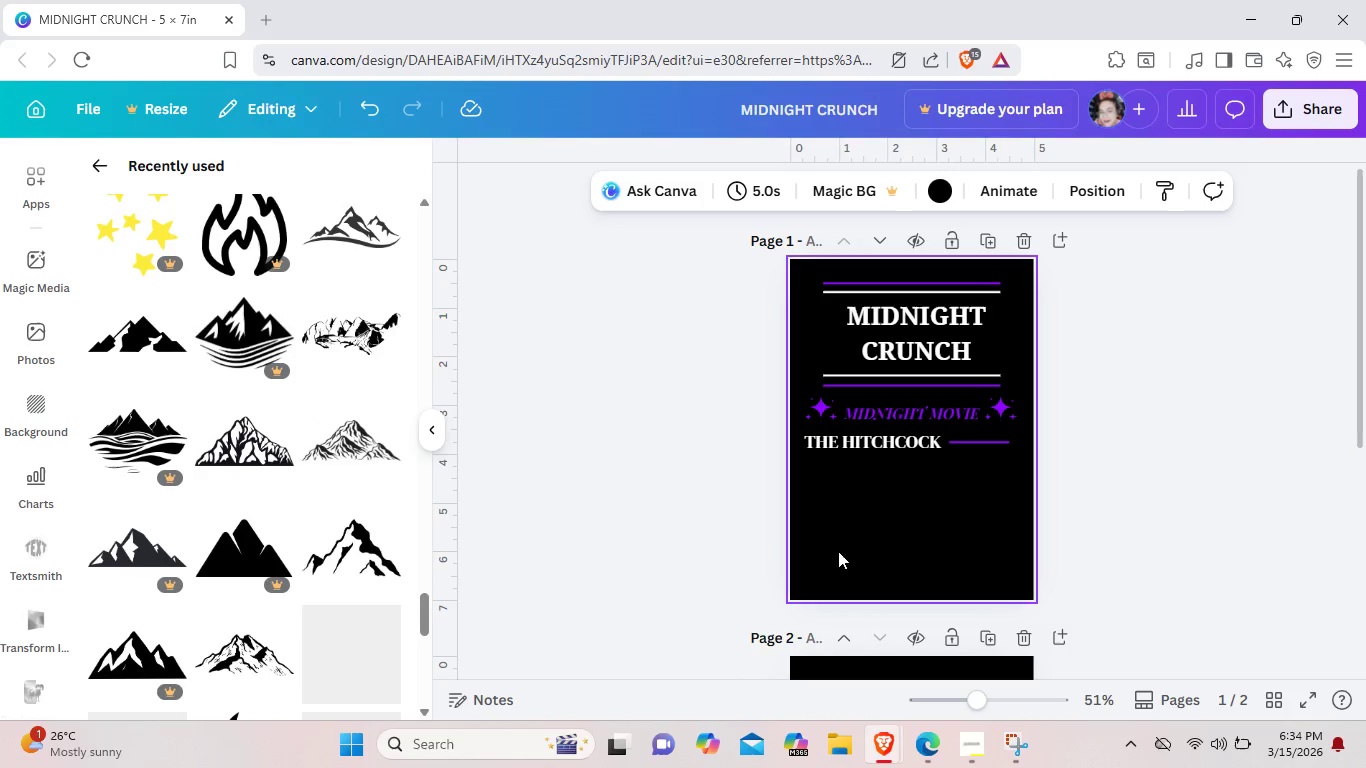 
left_click([841, 538])
 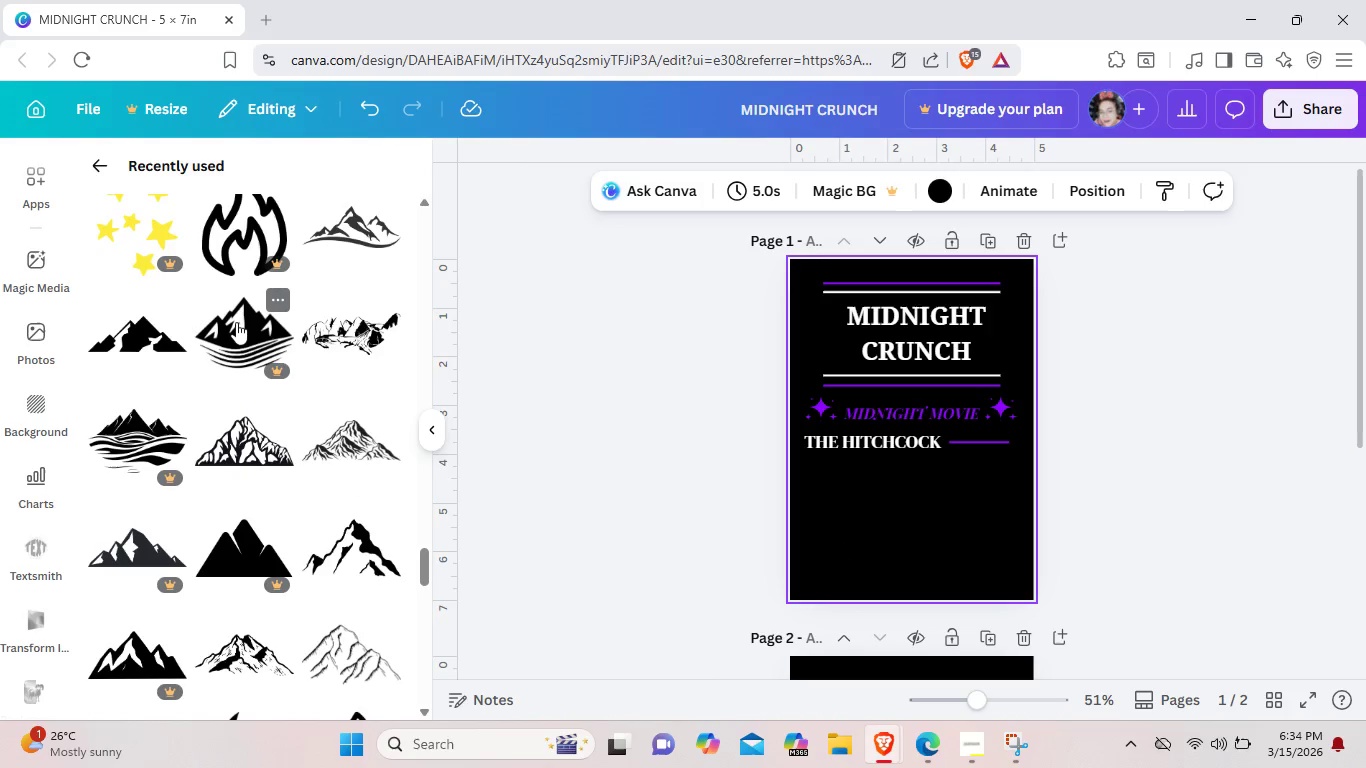 
wait(8.91)
 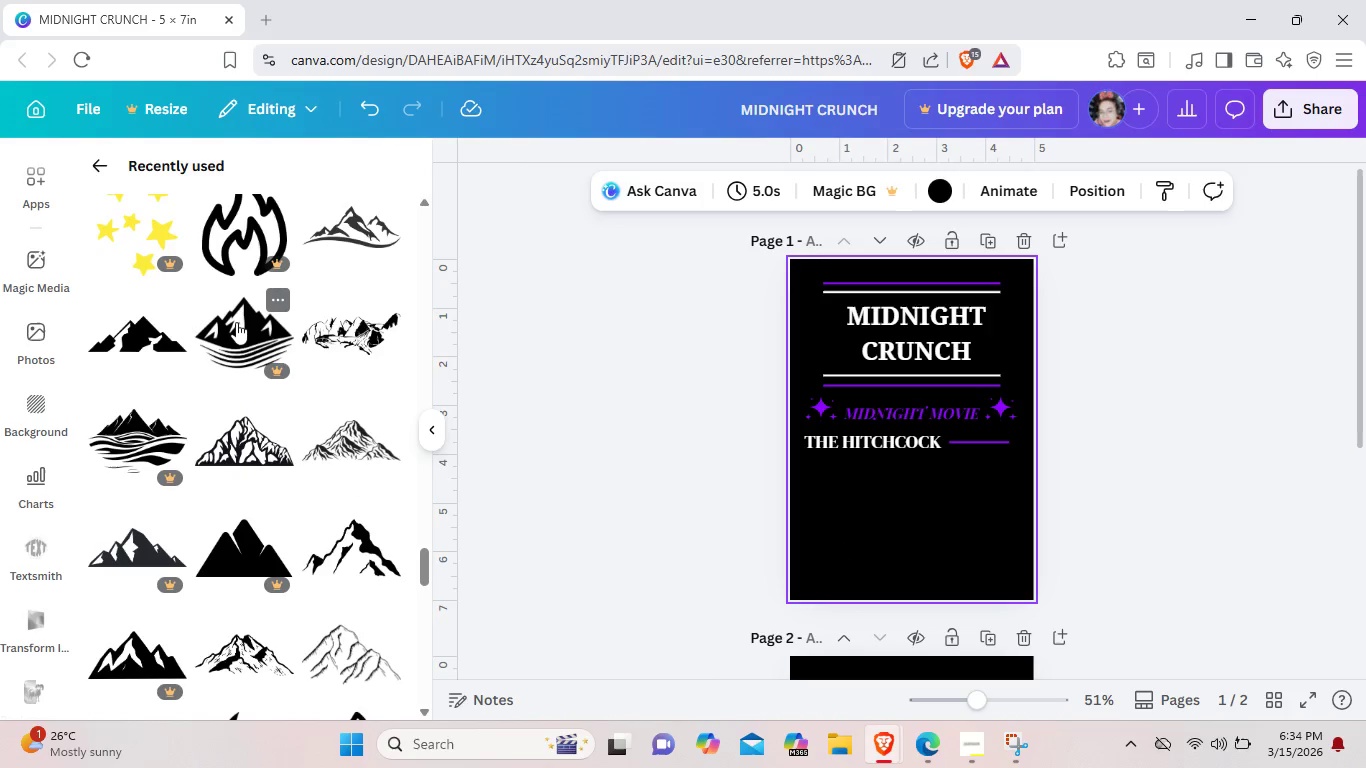 
left_click([961, 738])